 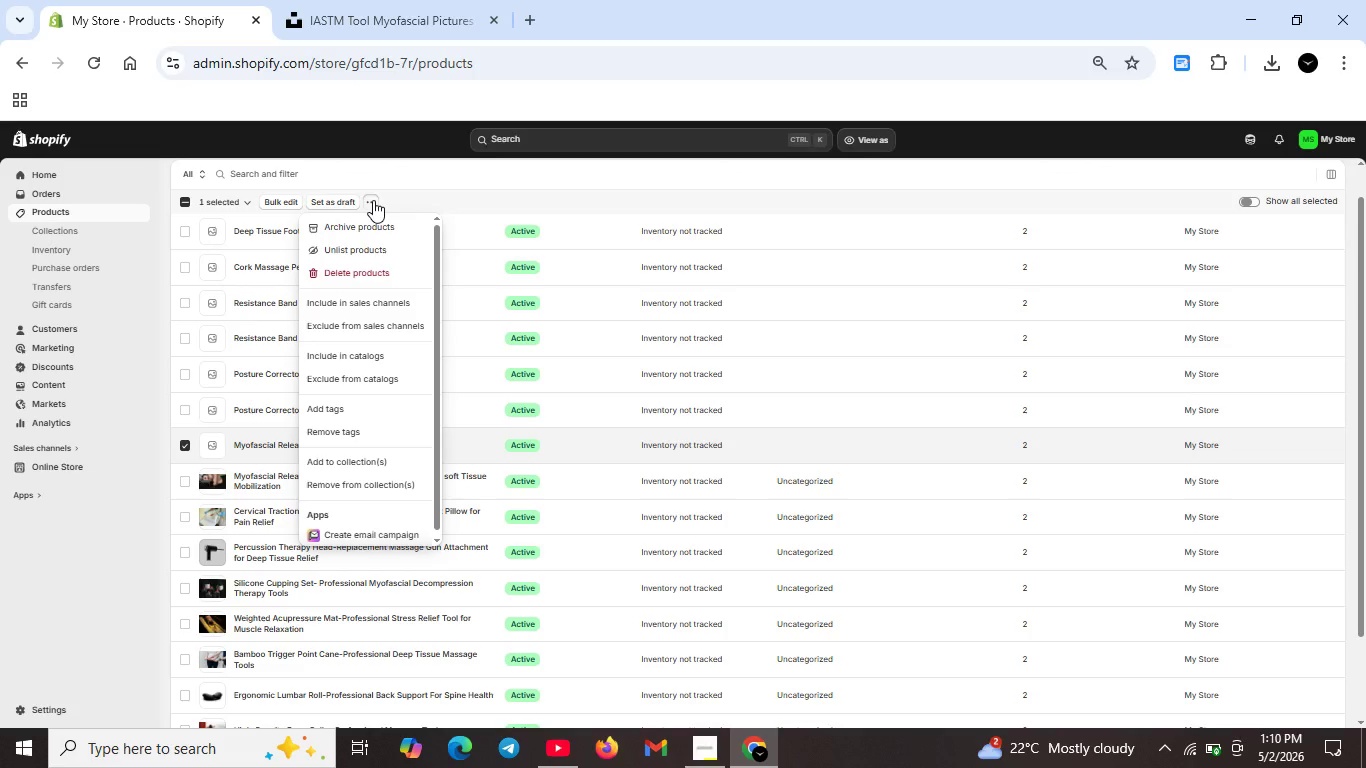 
left_click([337, 273])
 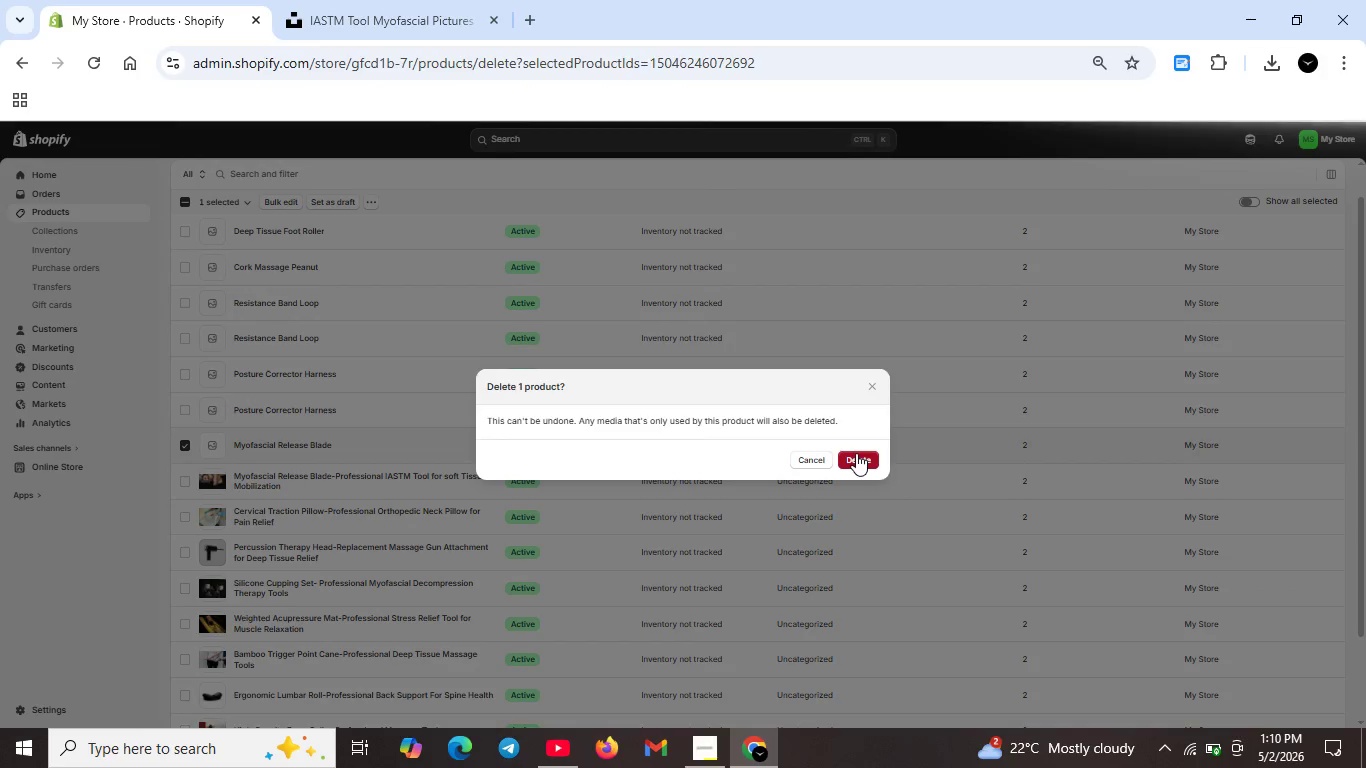 
wait(5.28)
 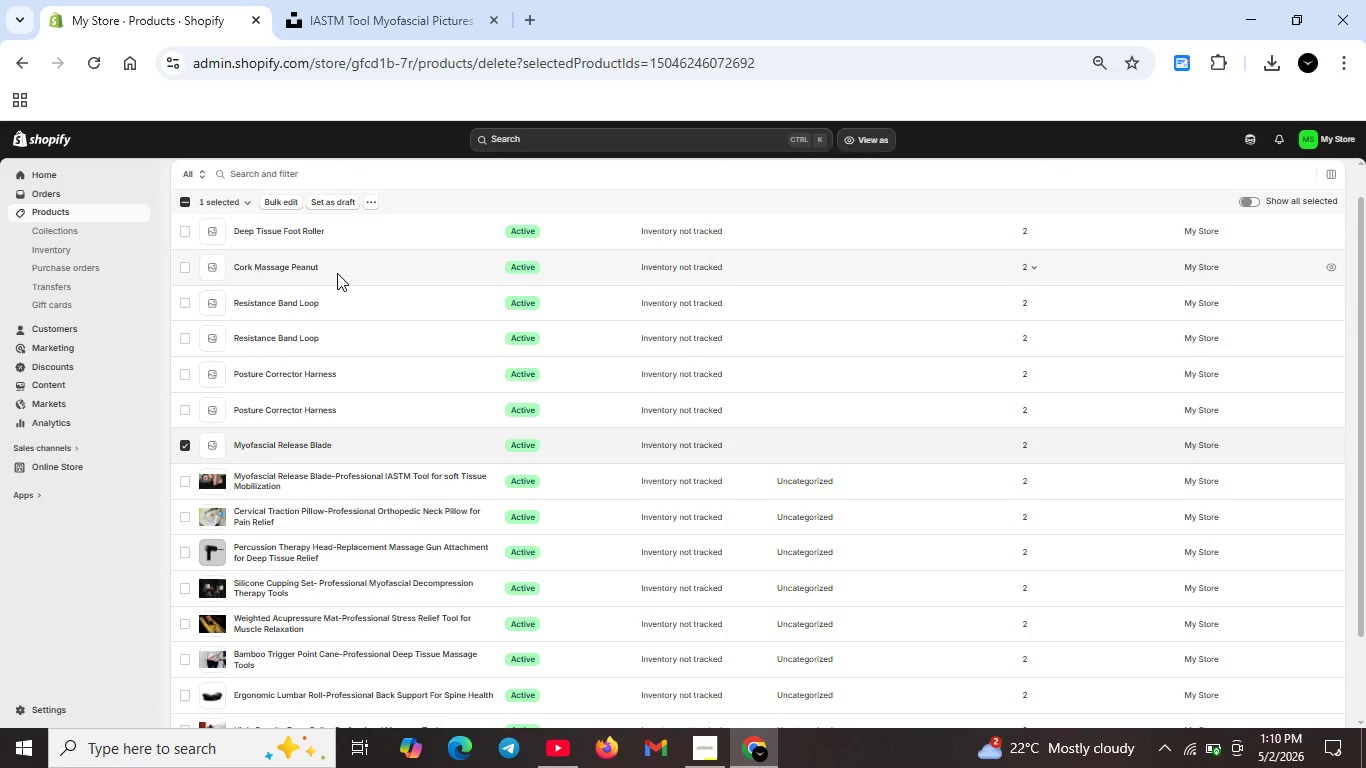 
left_click([856, 453])
 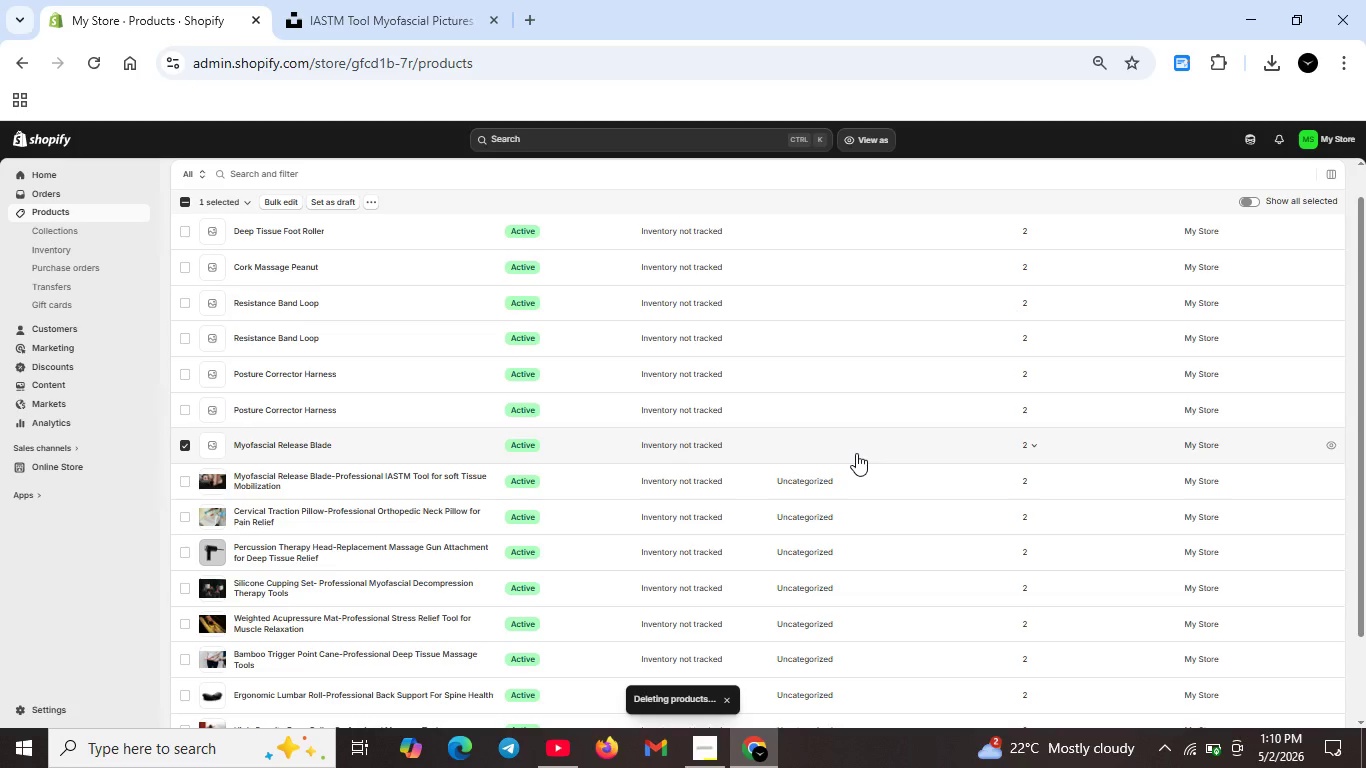 
wait(9.11)
 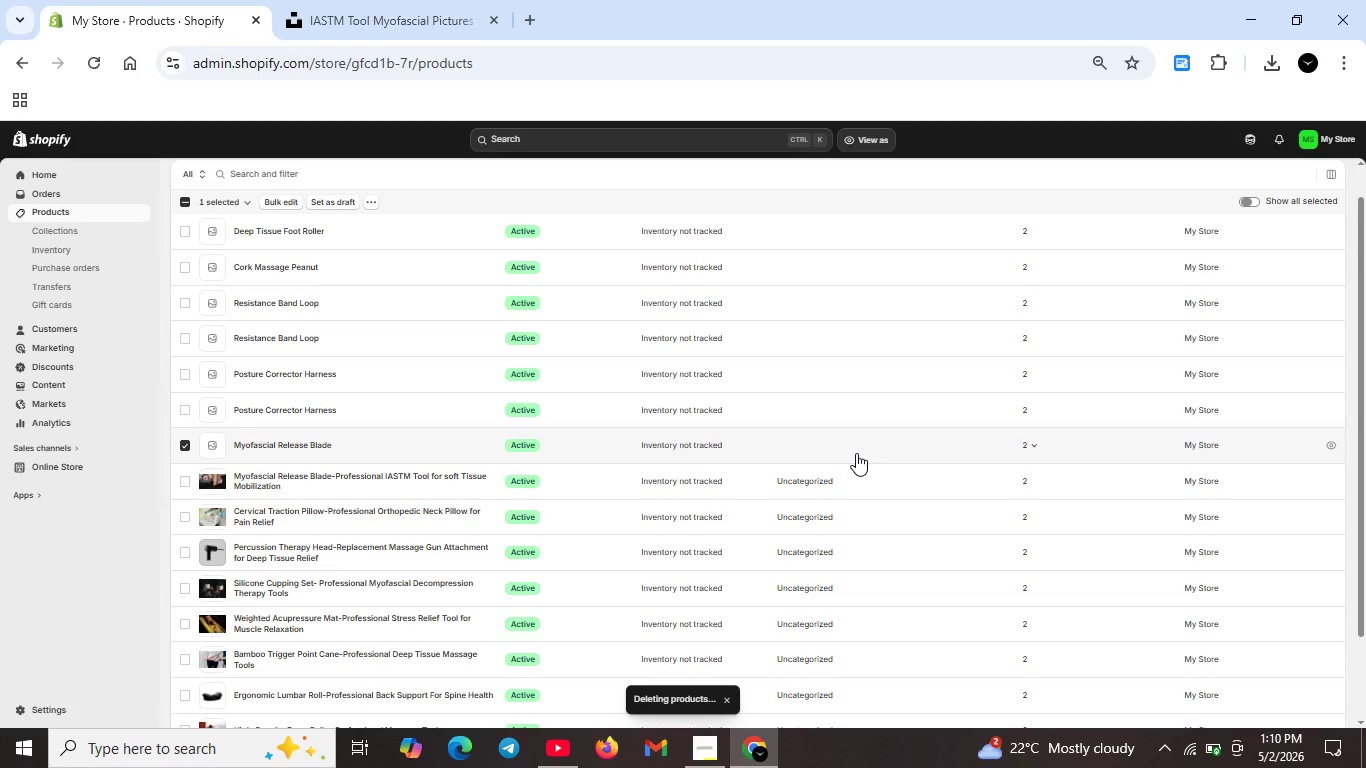 
left_click([286, 406])
 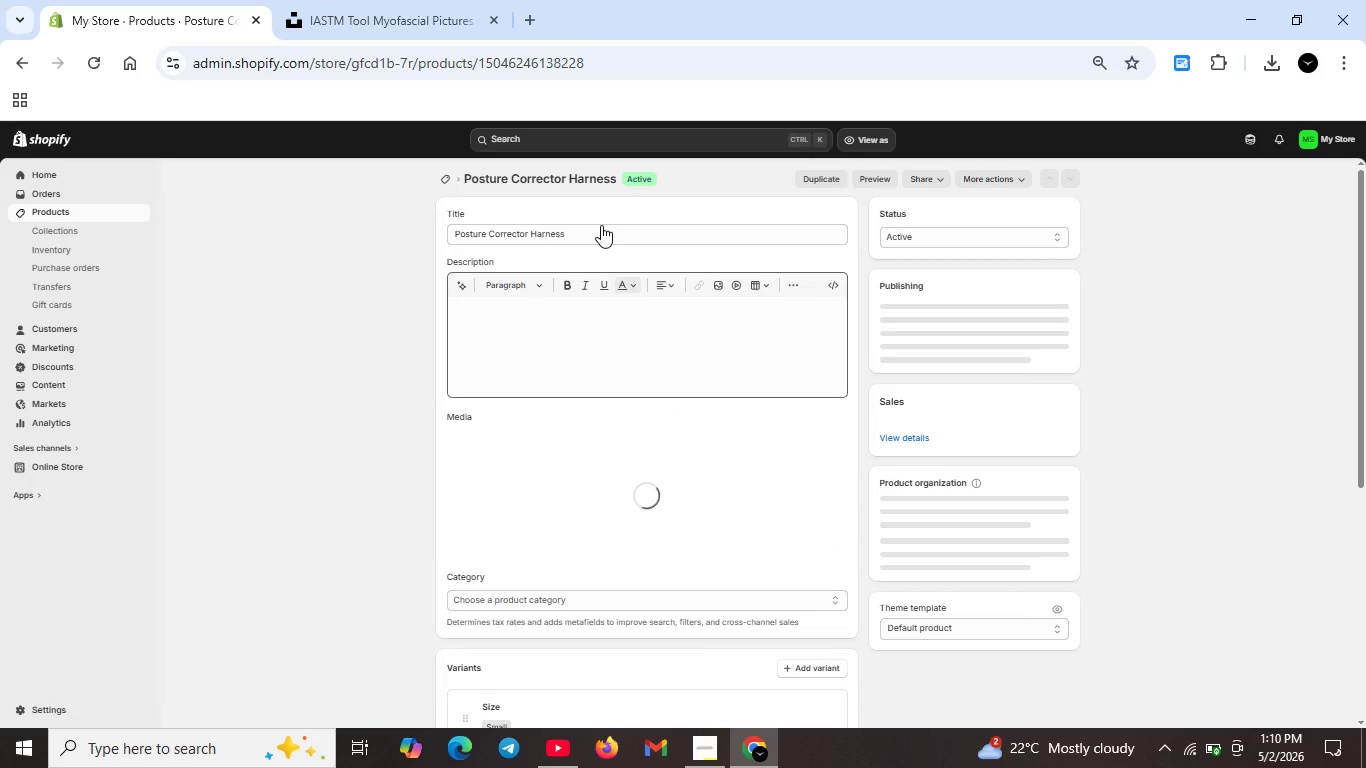 
wait(6.22)
 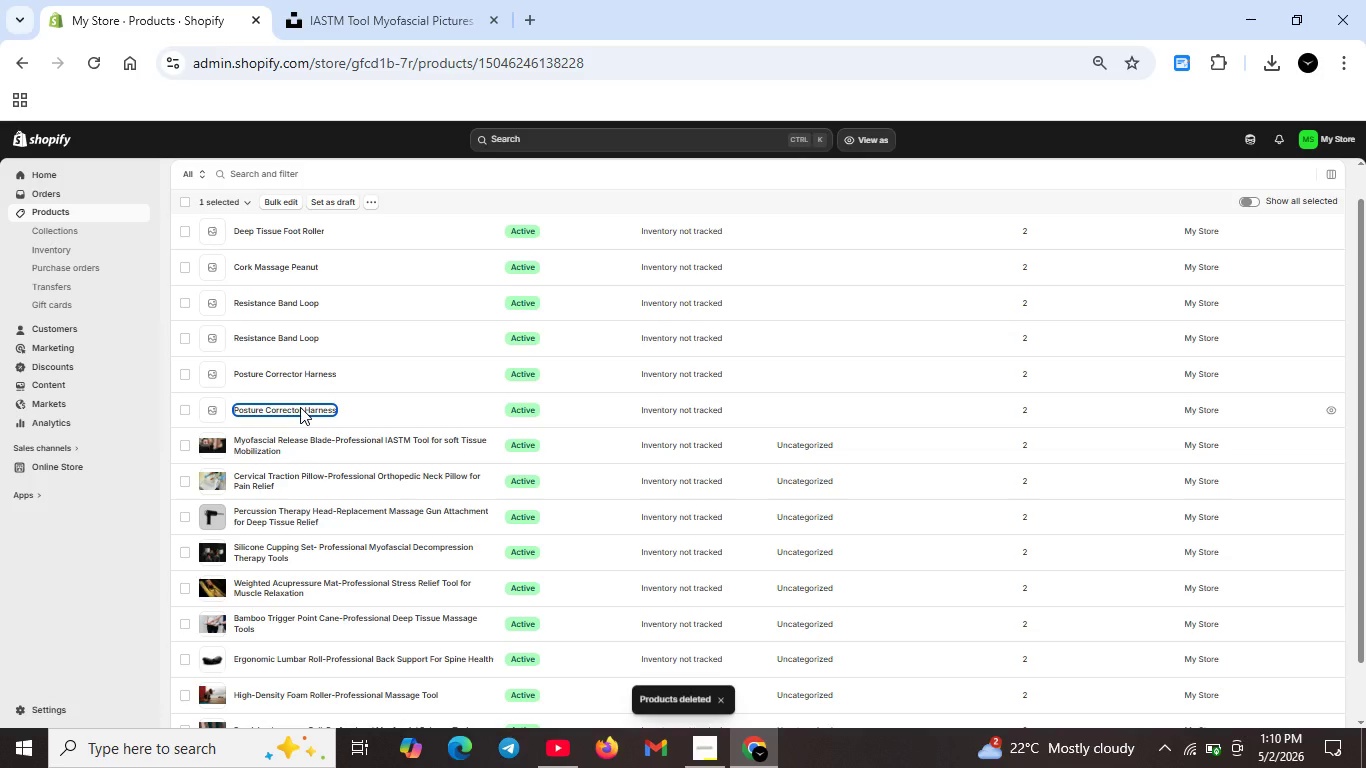 
left_click([594, 232])
 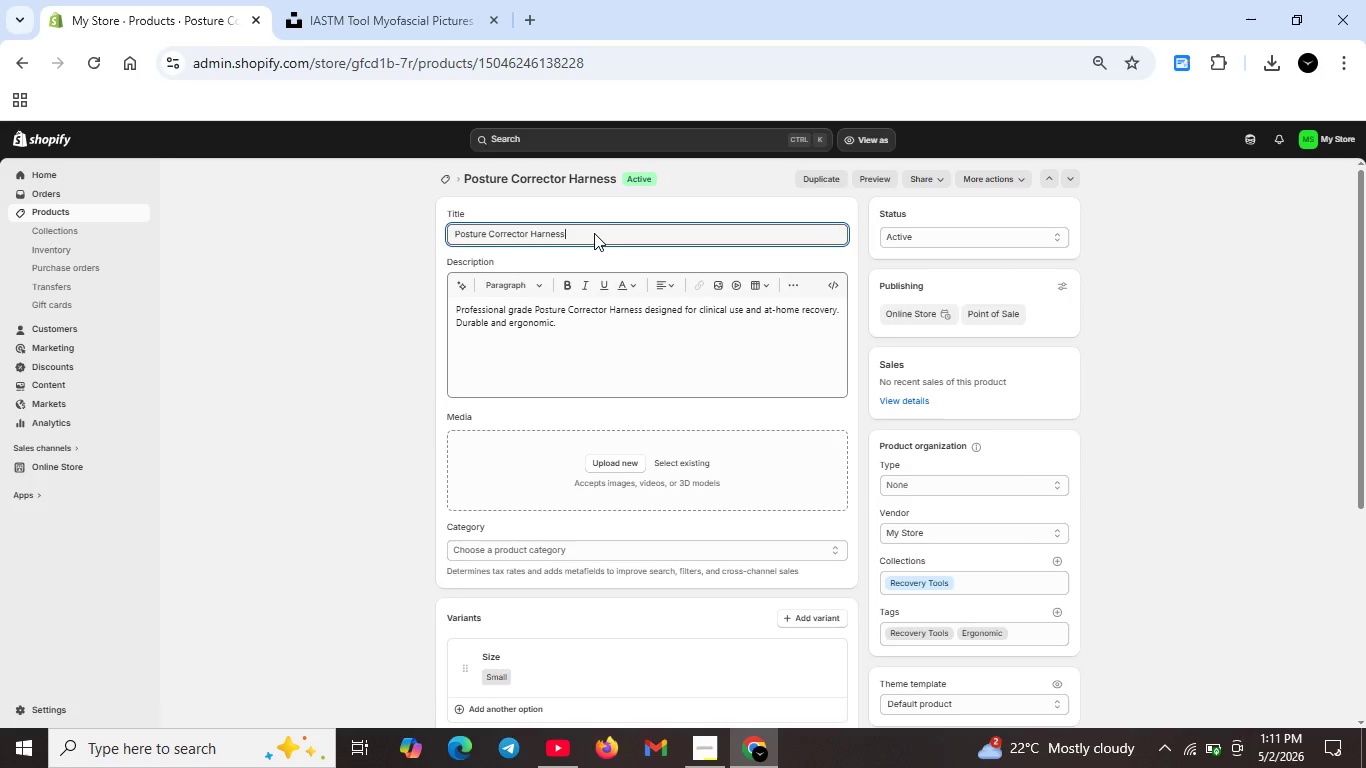 
wait(5.73)
 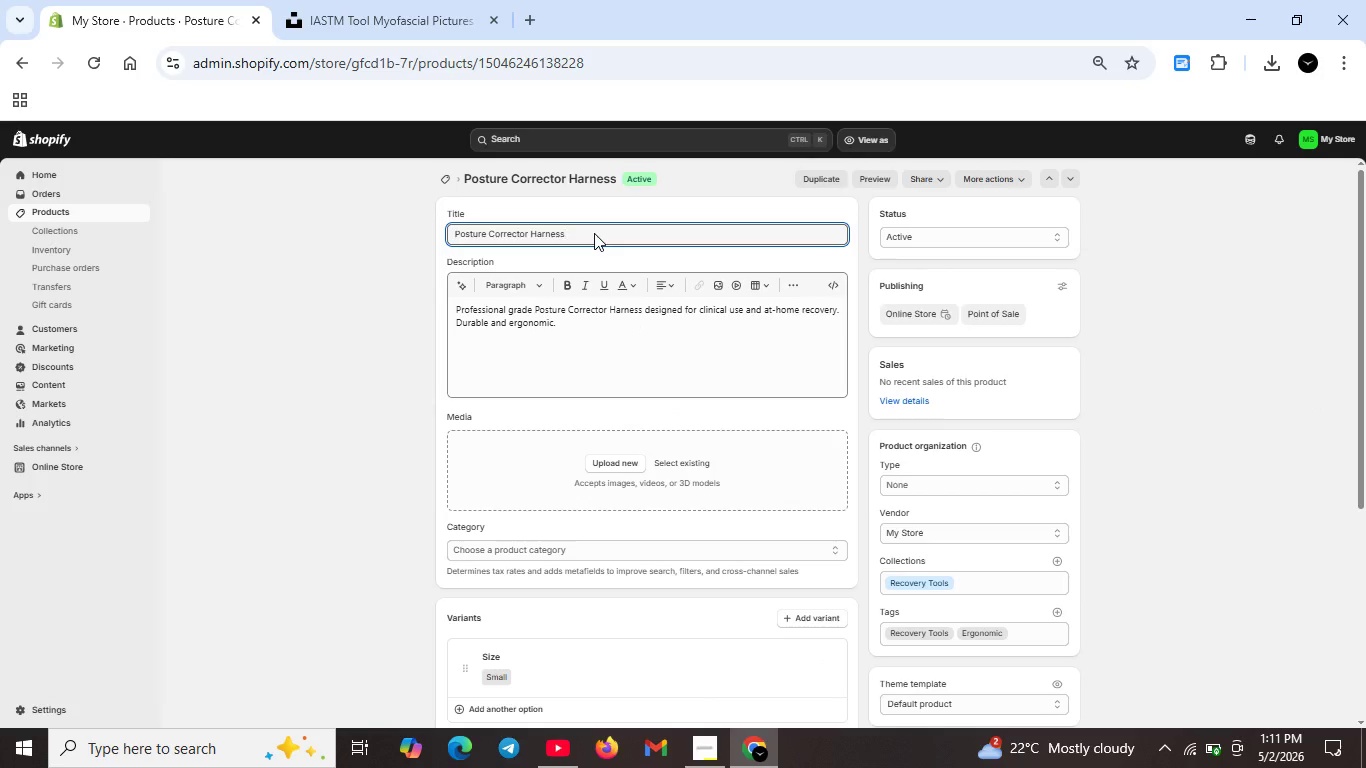 
type(-Professional Ergonomic Back Brace)
 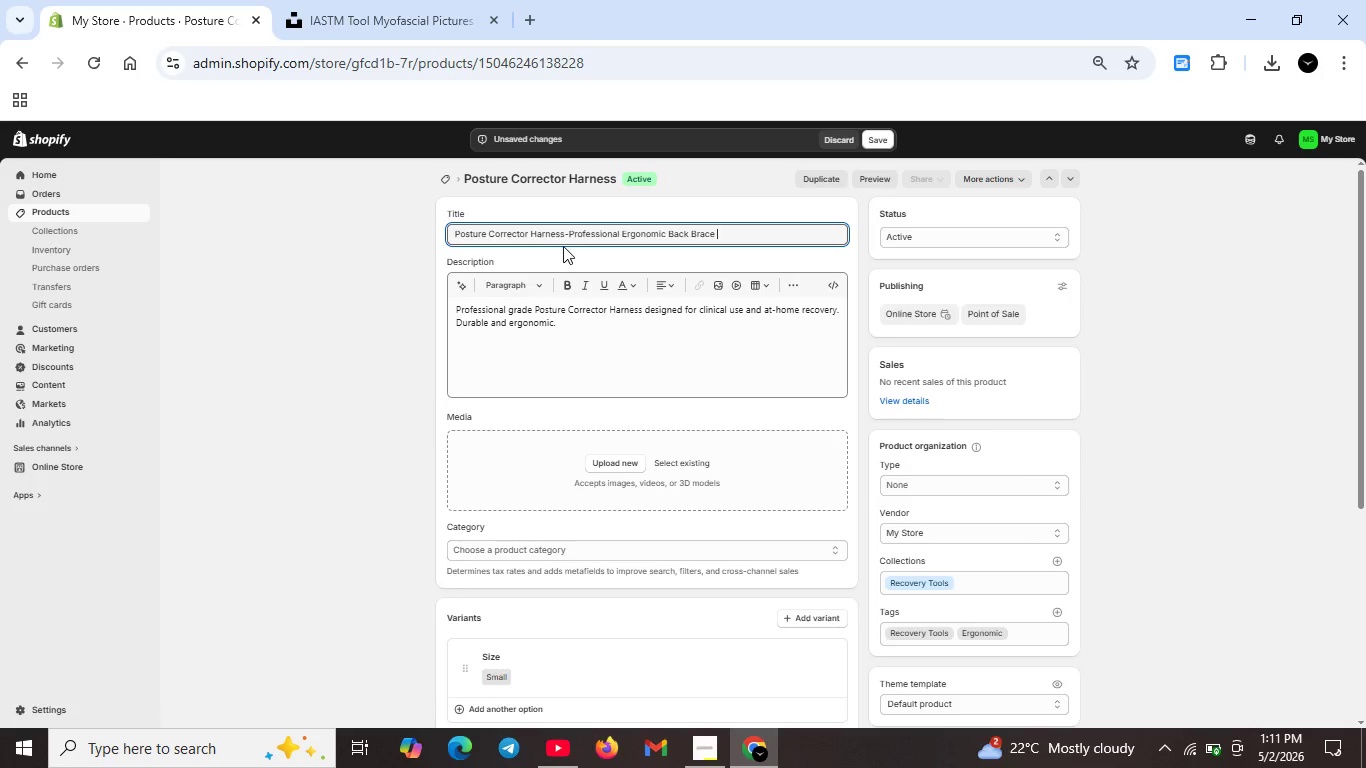 
type( for Men or)
key(Backspace)
key(Backspace)
type(and Women)
 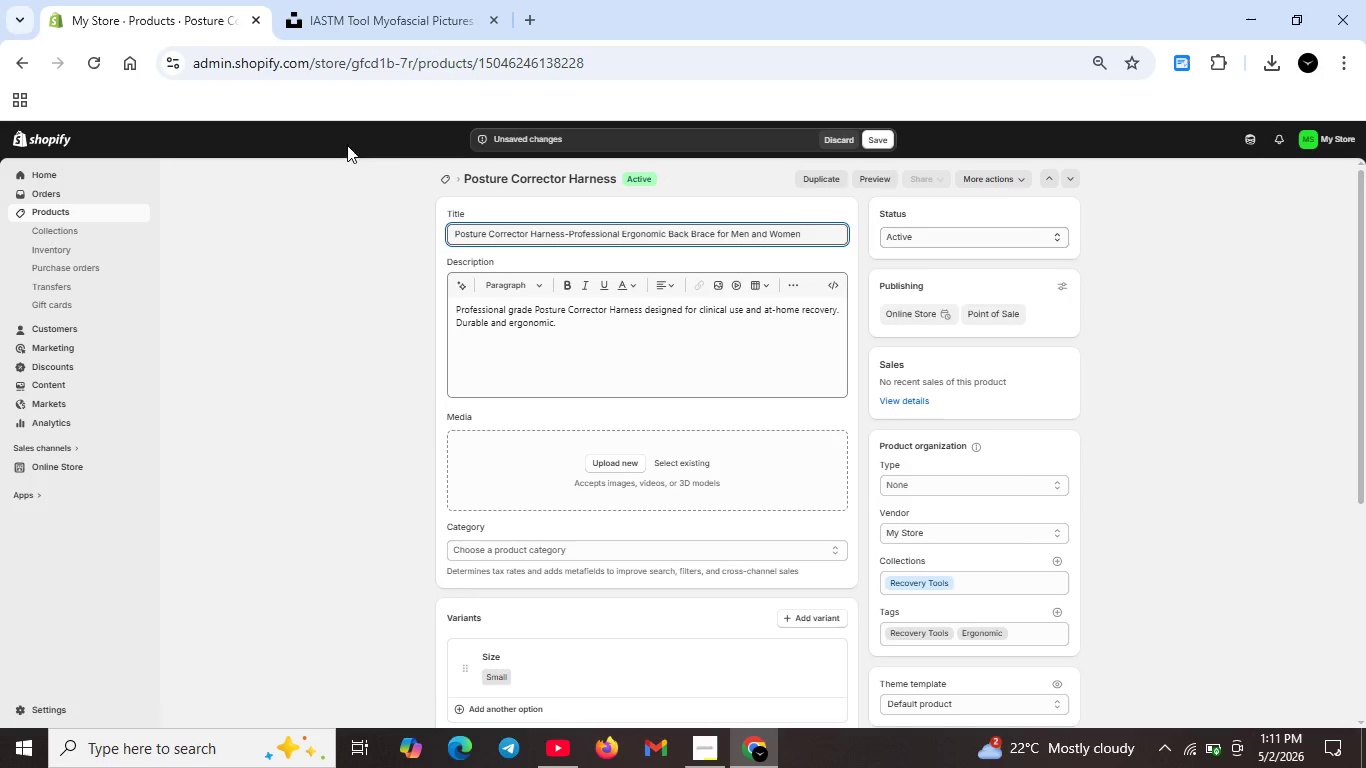 
wait(10.59)
 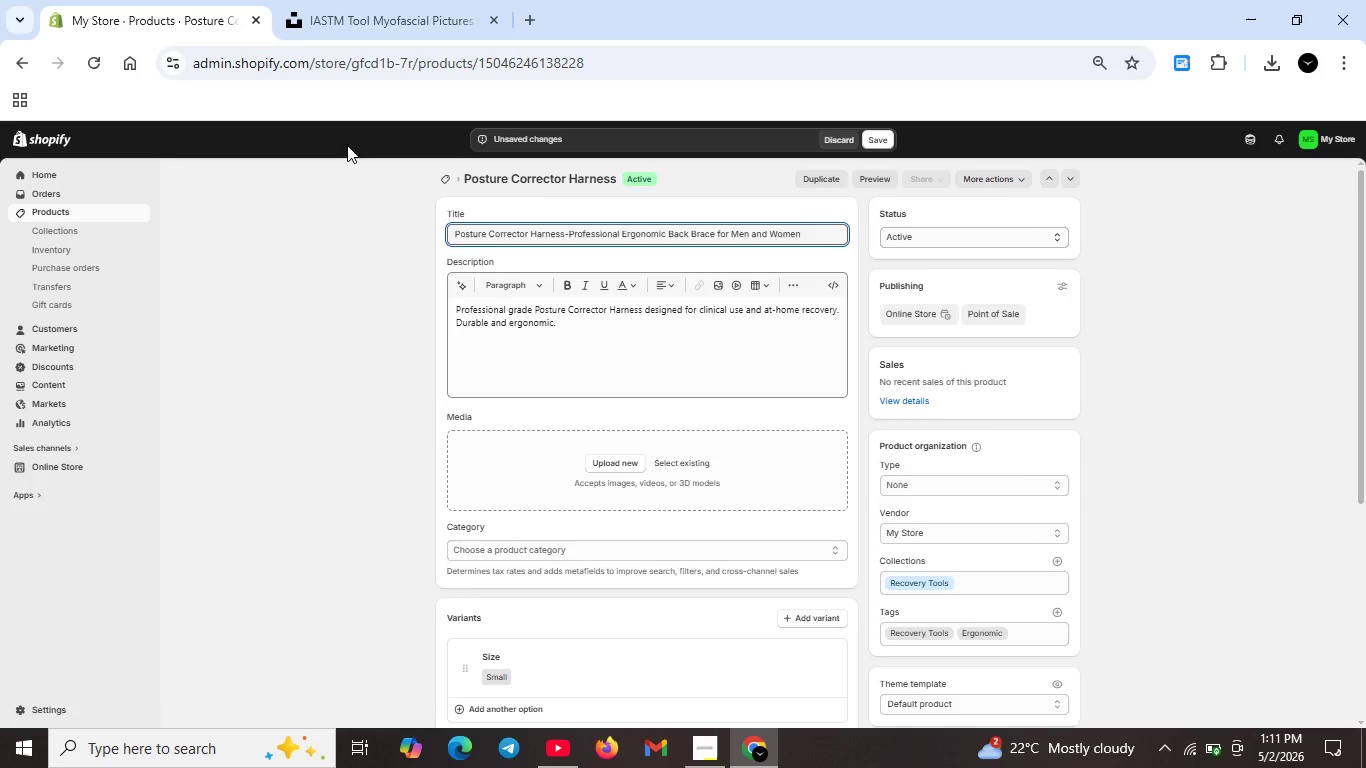 
scroll: coordinate [633, 390], scroll_direction: down, amount: 1.0
 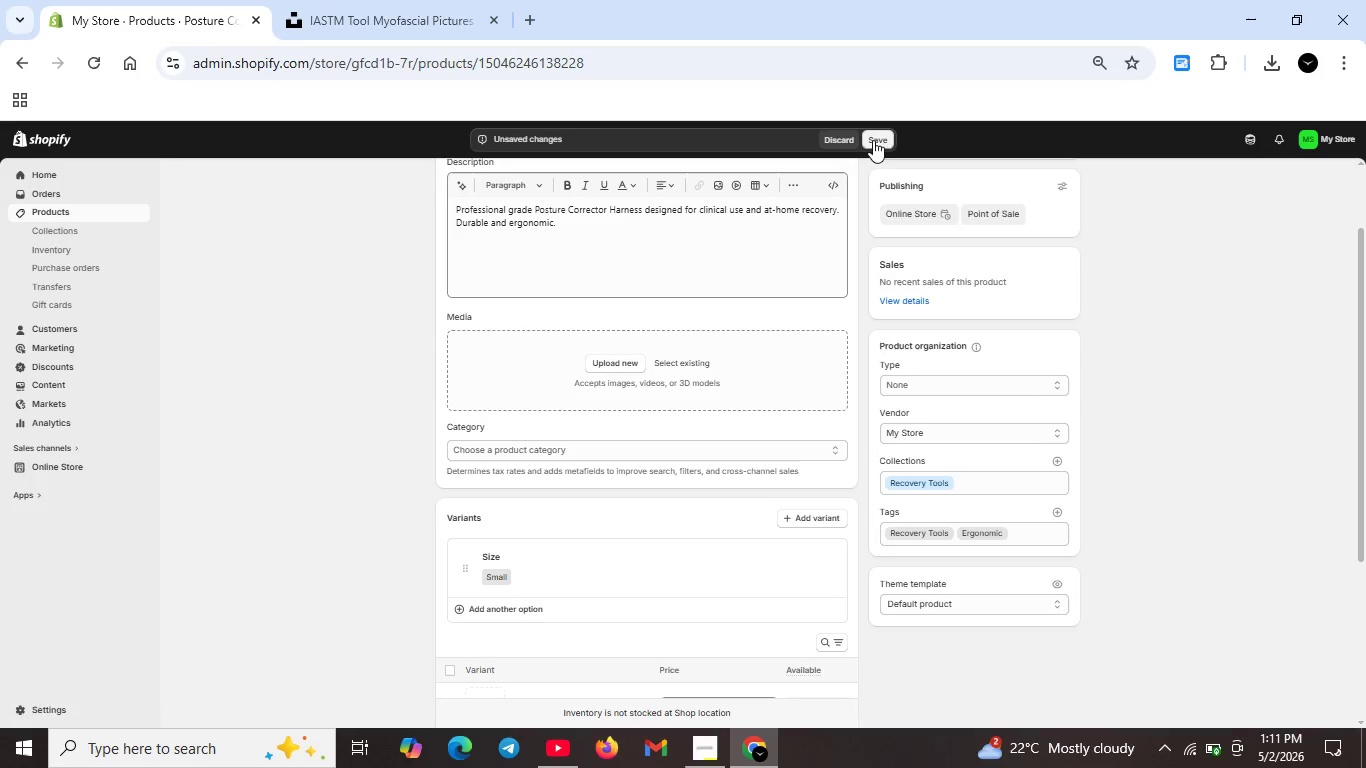 
left_click([873, 140])
 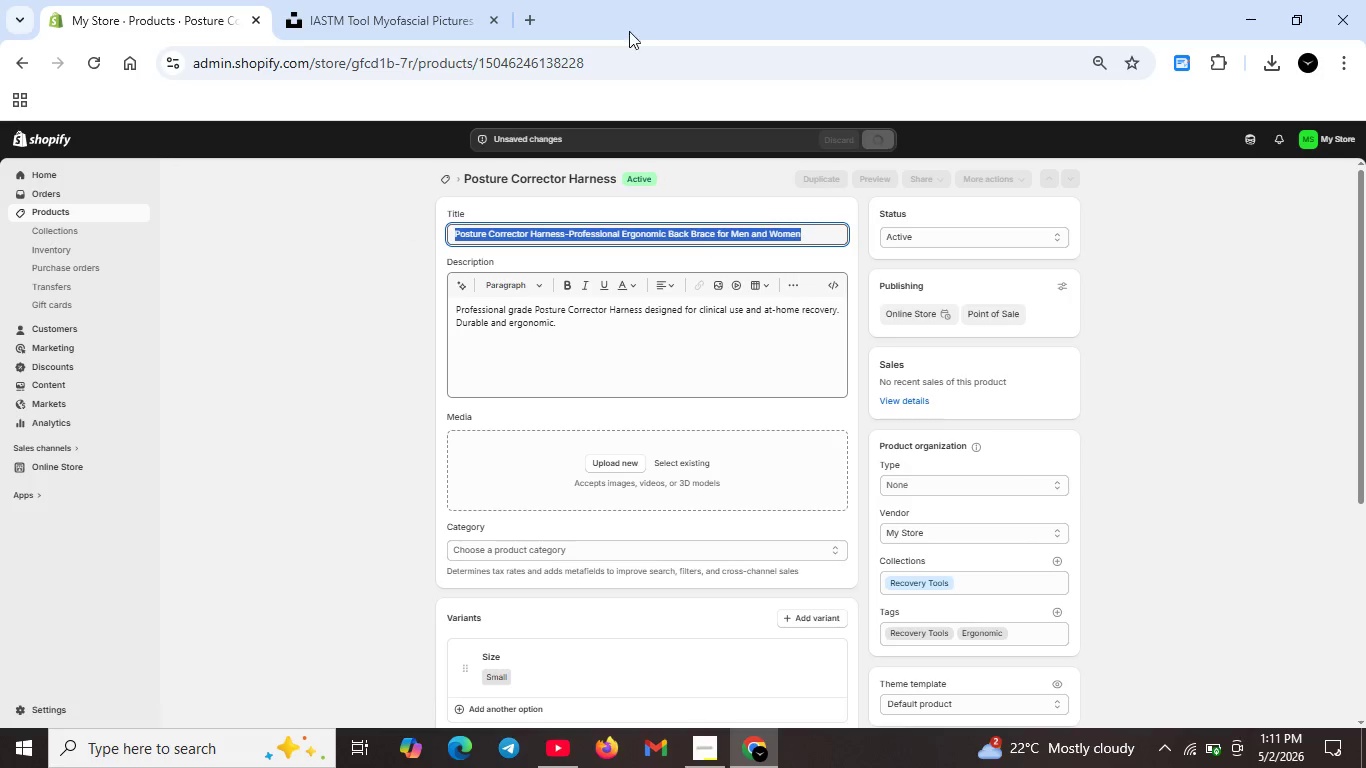 
left_click([425, 13])
 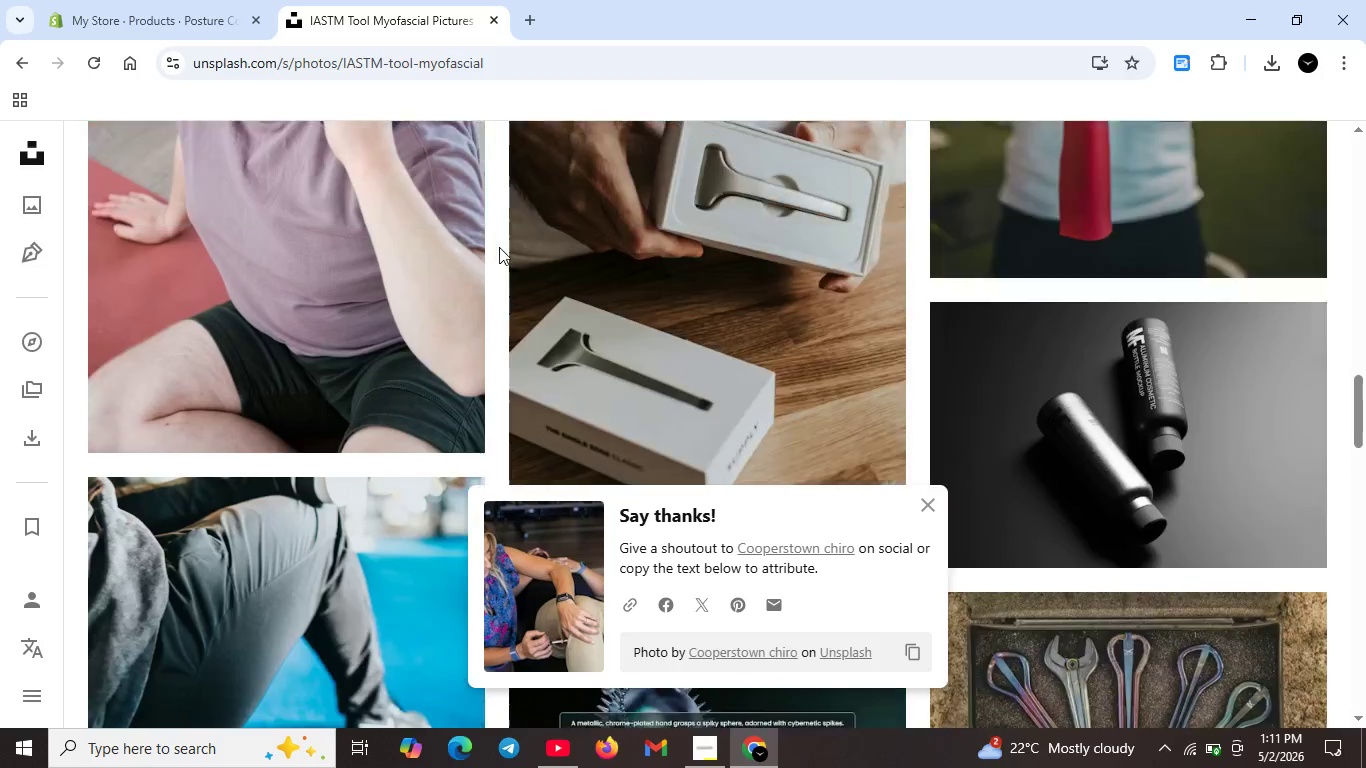 
scroll: coordinate [489, 206], scroll_direction: up, amount: 33.0
 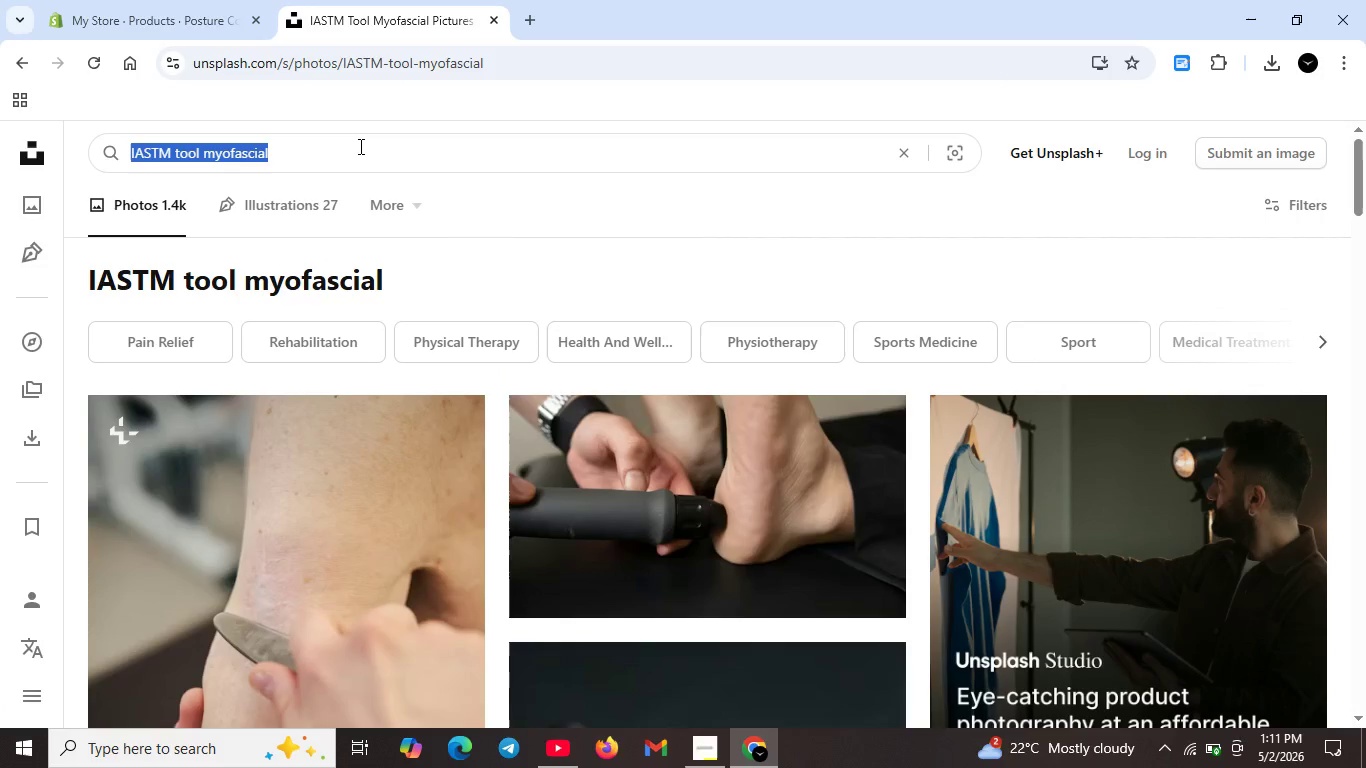 
key(Control+A)
 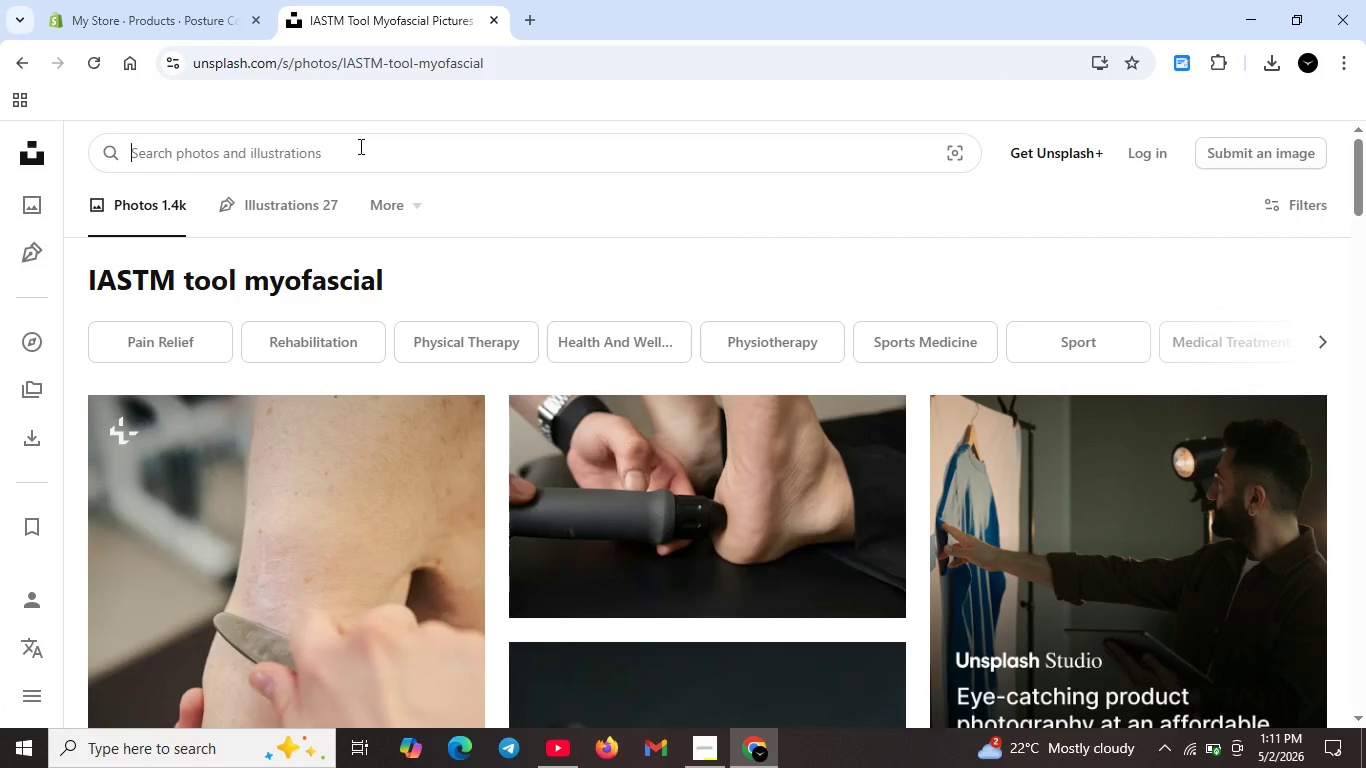 
key(Backspace)
type(postut)
key(Backspace)
type(re corrector harness)
 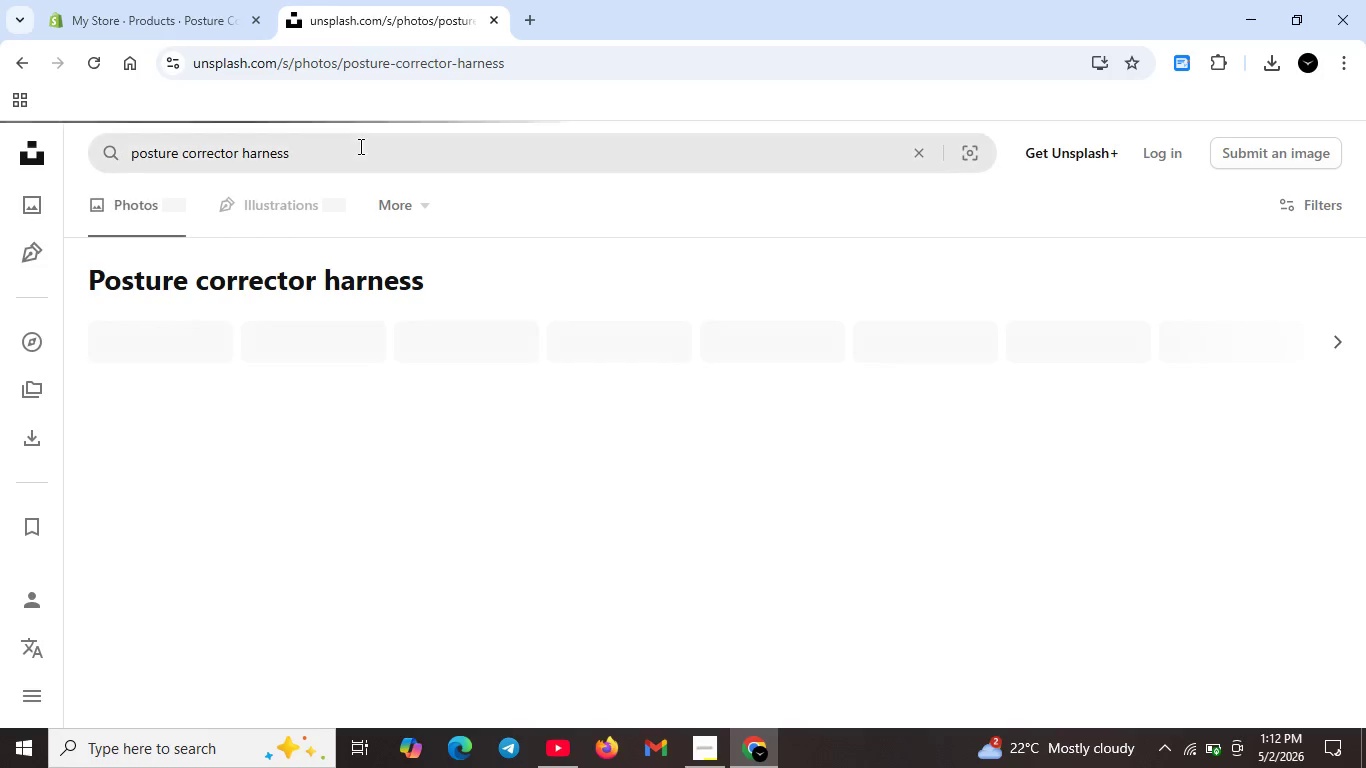 
key(Enter)
 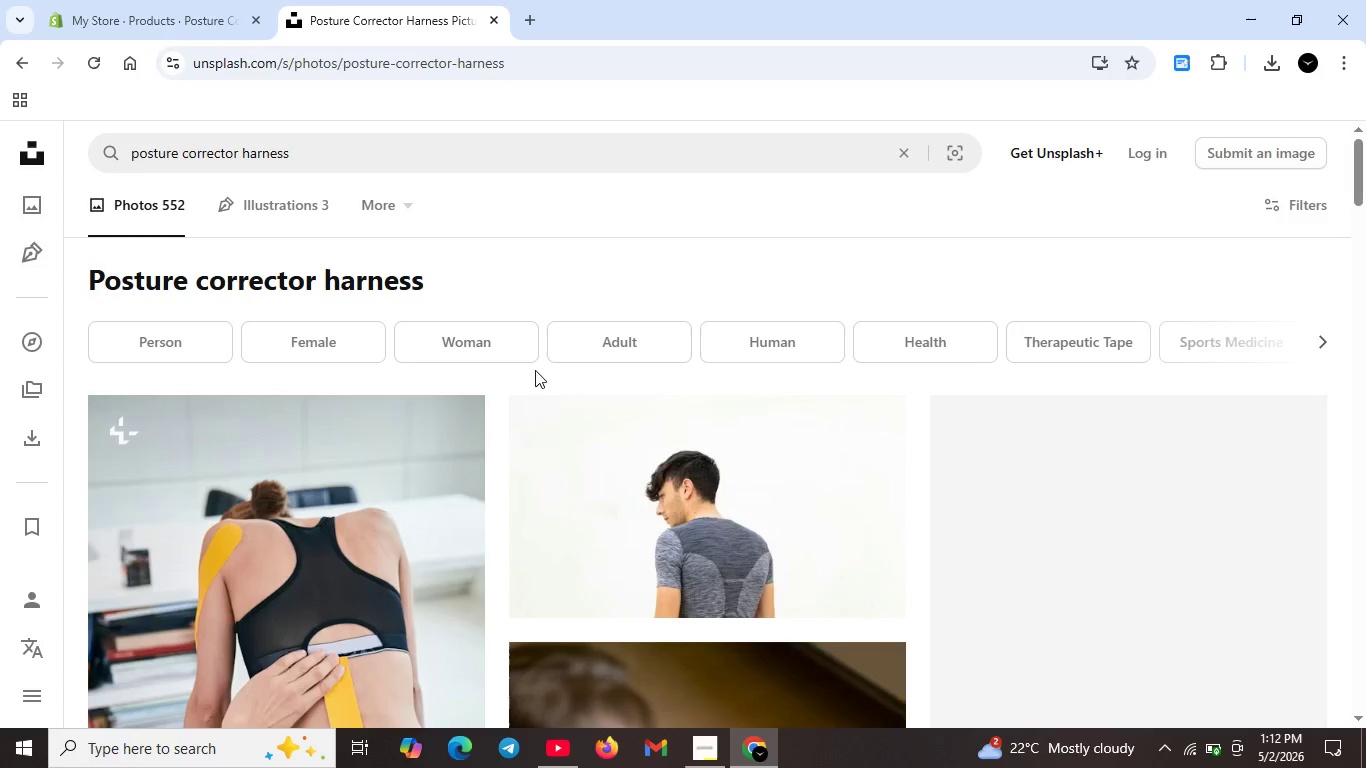 
scroll: coordinate [714, 480], scroll_direction: down, amount: 1.0
 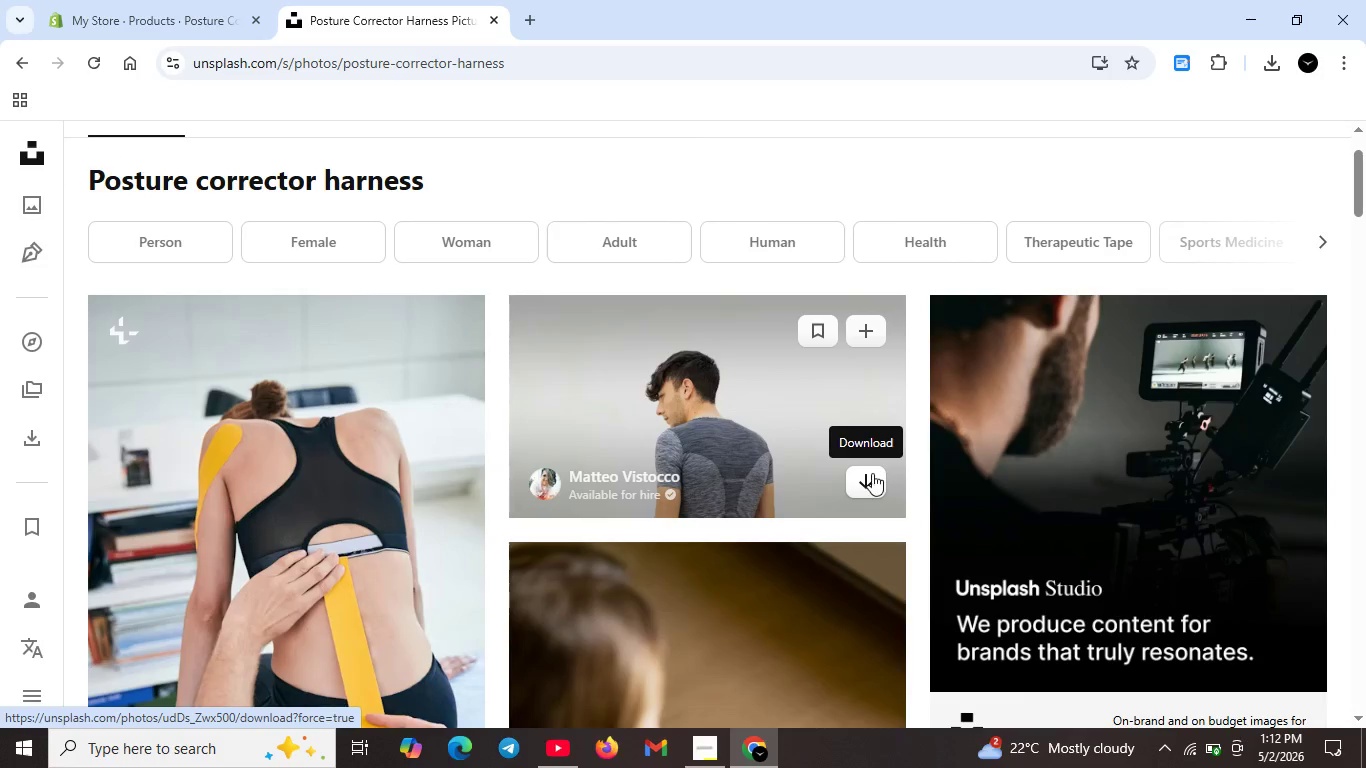 
left_click([872, 473])
 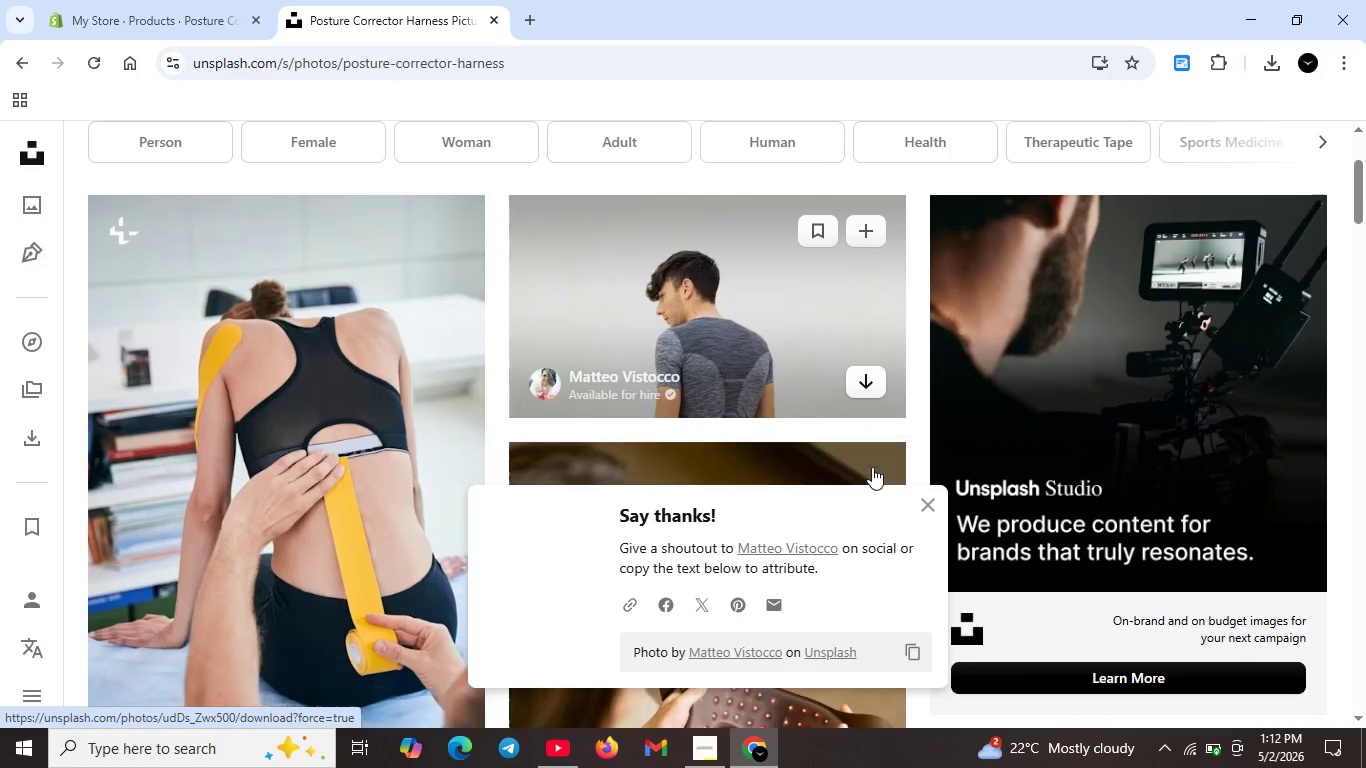 
scroll: coordinate [896, 336], scroll_direction: down, amount: 7.0
 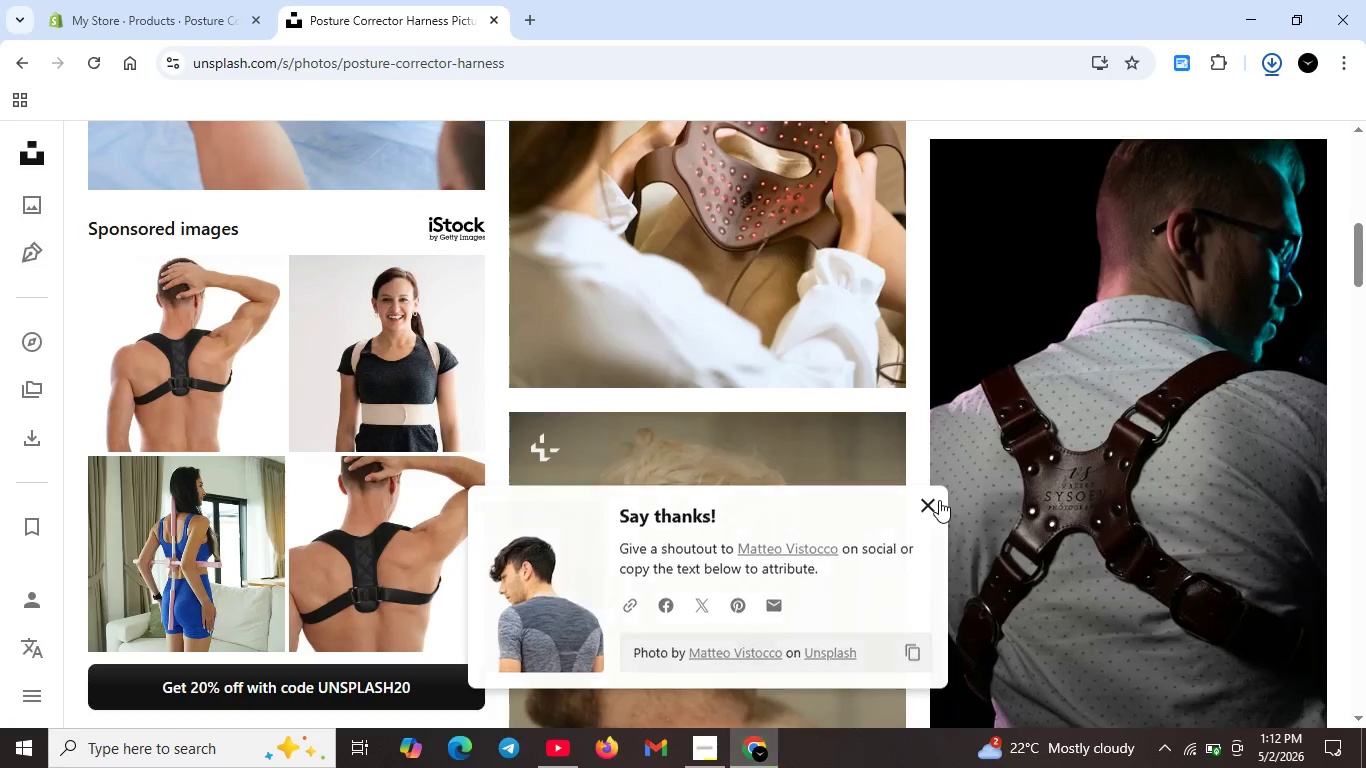 
left_click([939, 500])
 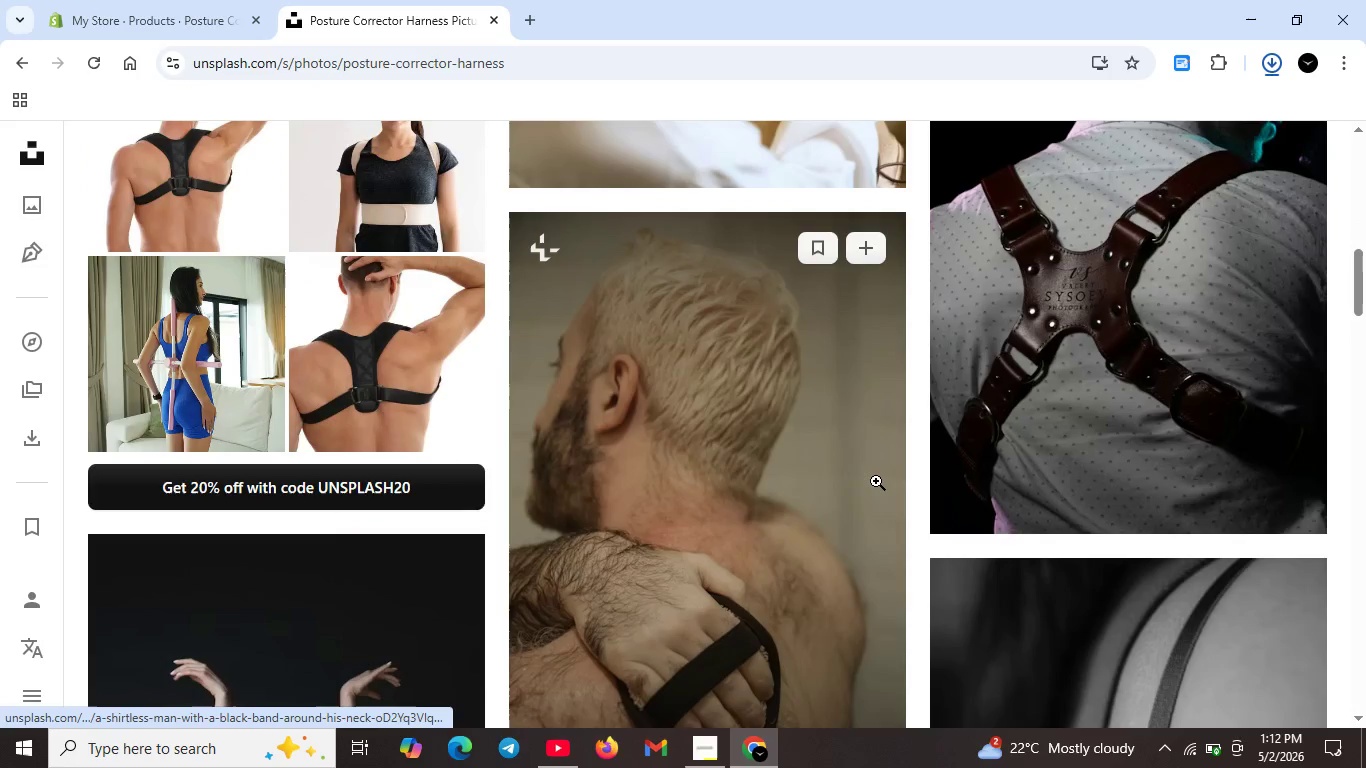 
scroll: coordinate [1014, 567], scroll_direction: down, amount: 25.0
 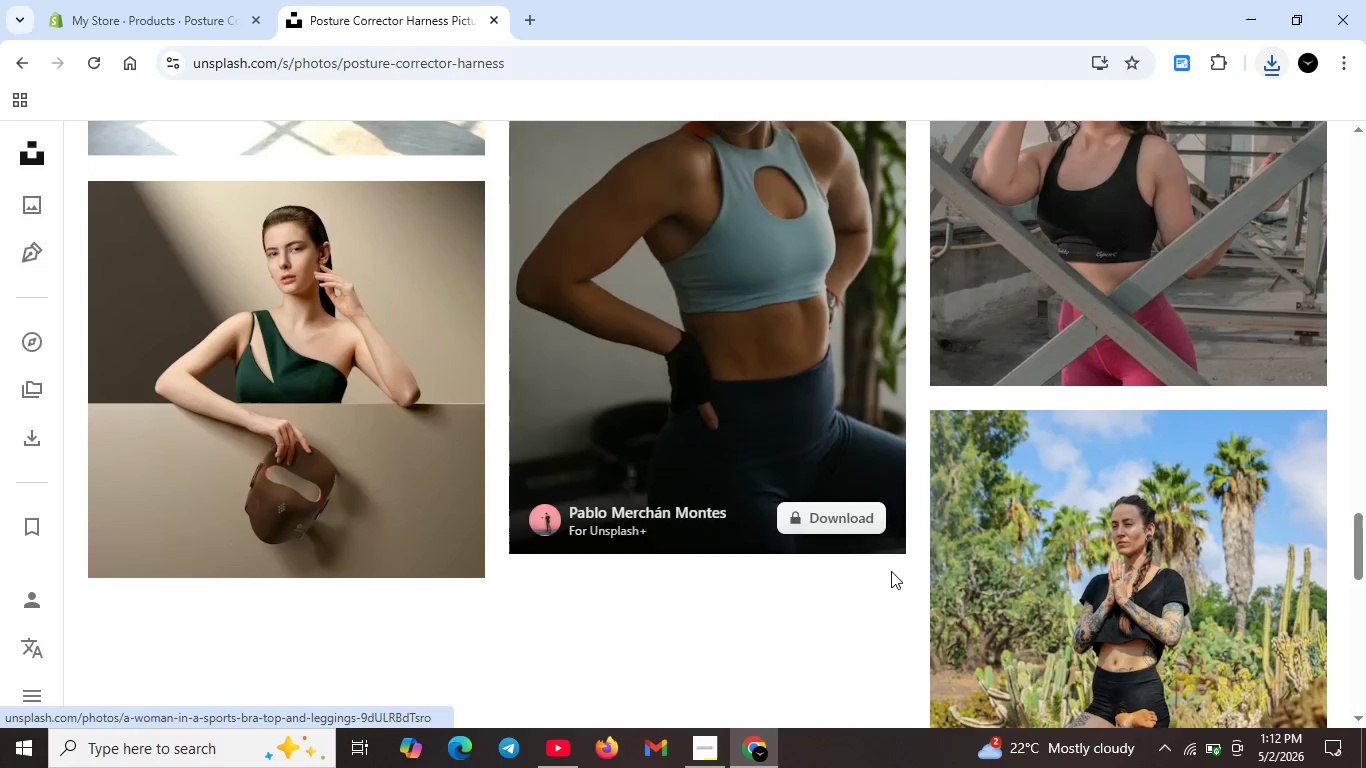 
scroll: coordinate [887, 571], scroll_direction: down, amount: 3.0
 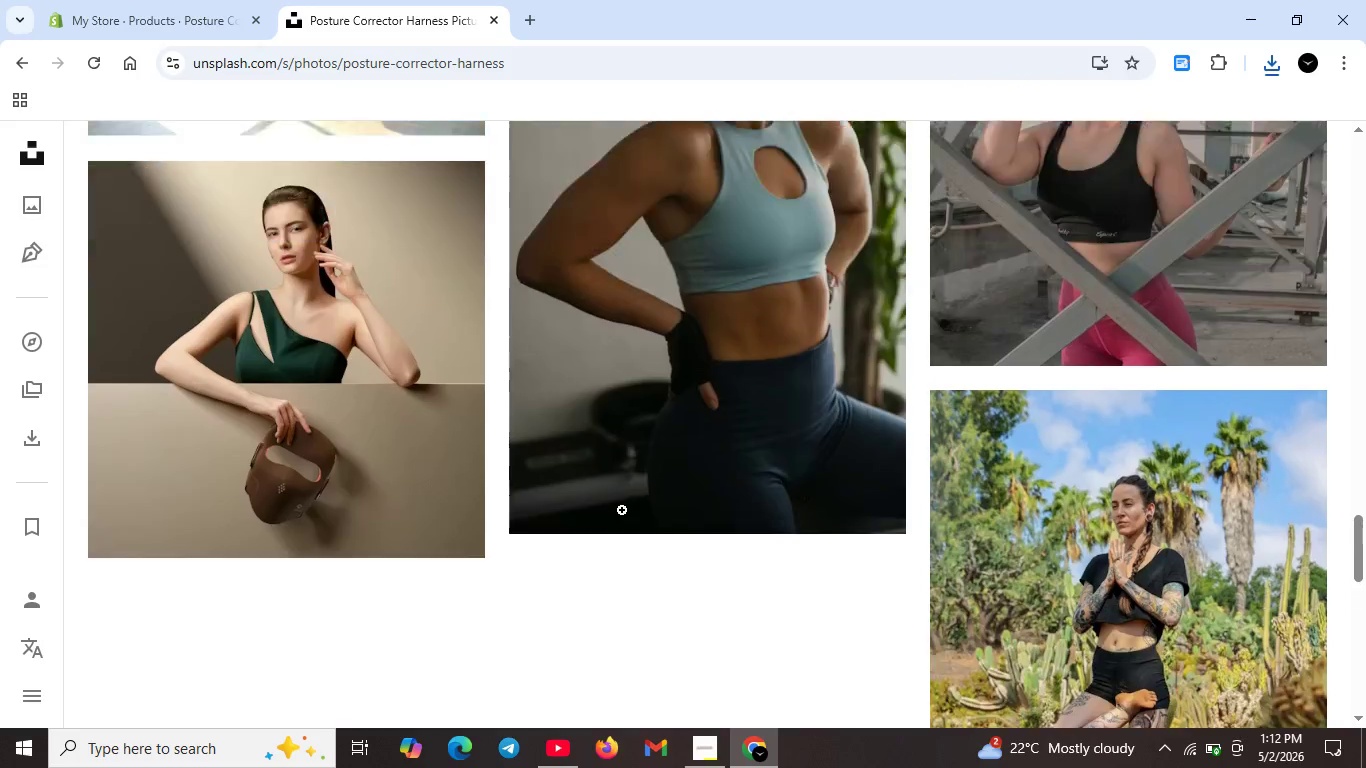 
scroll: coordinate [544, 314], scroll_direction: up, amount: 36.0
 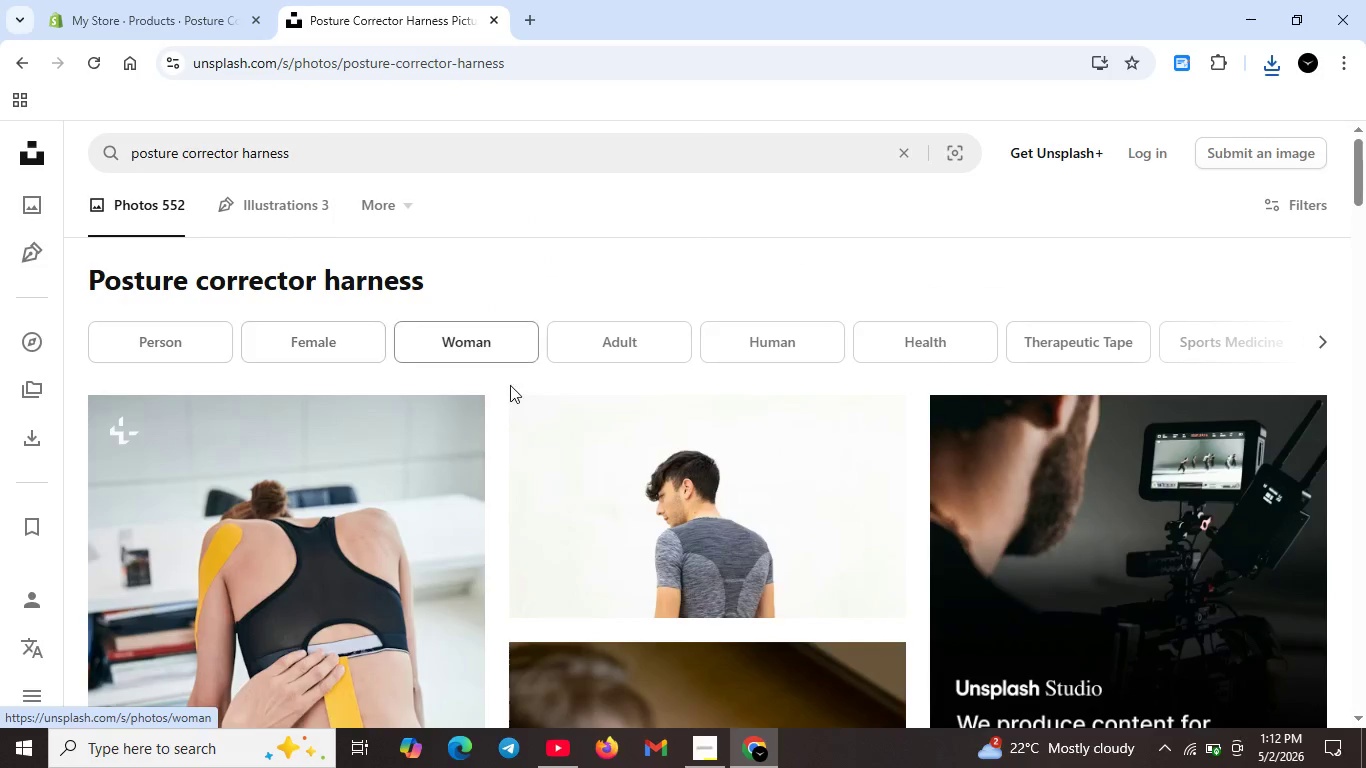 
scroll: coordinate [853, 534], scroll_direction: down, amount: 22.0
 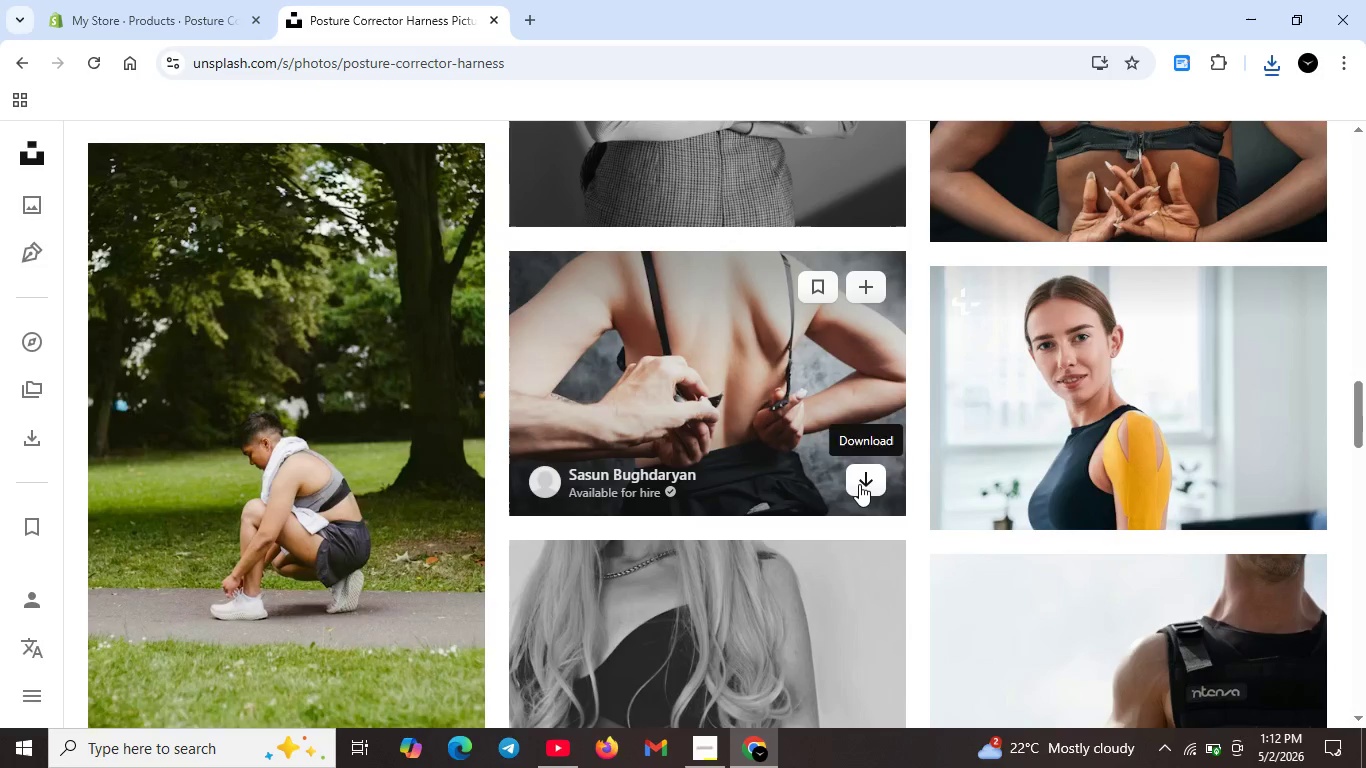 
left_click([859, 484])
 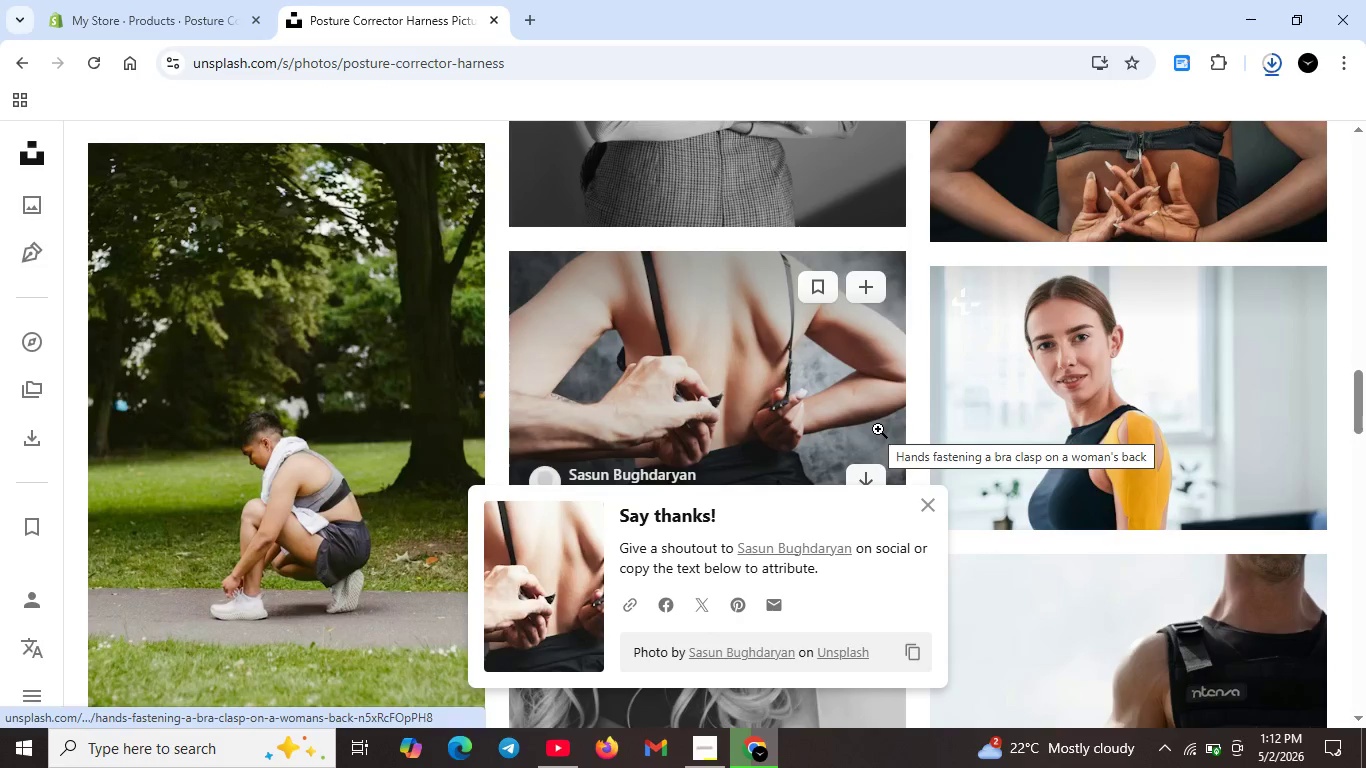 
scroll: coordinate [881, 465], scroll_direction: down, amount: 7.0
 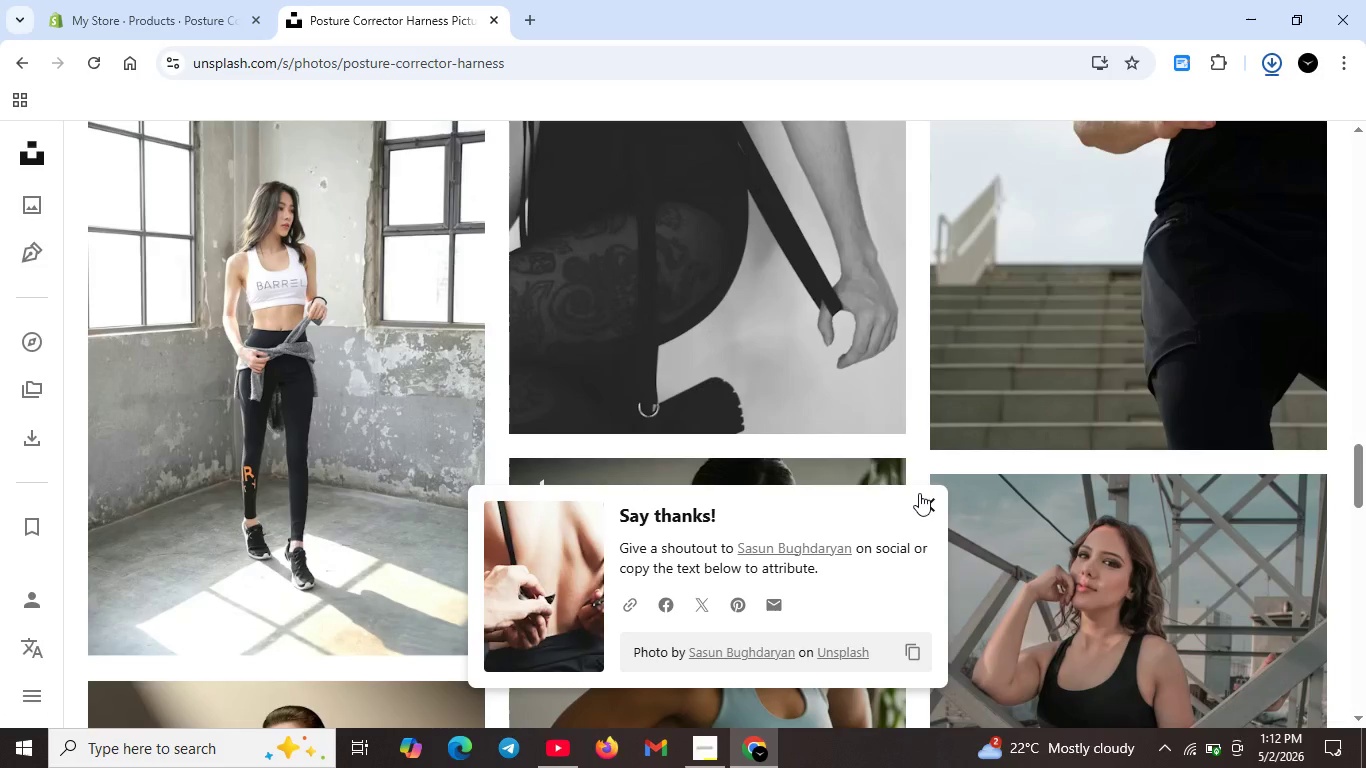 
left_click([919, 493])
 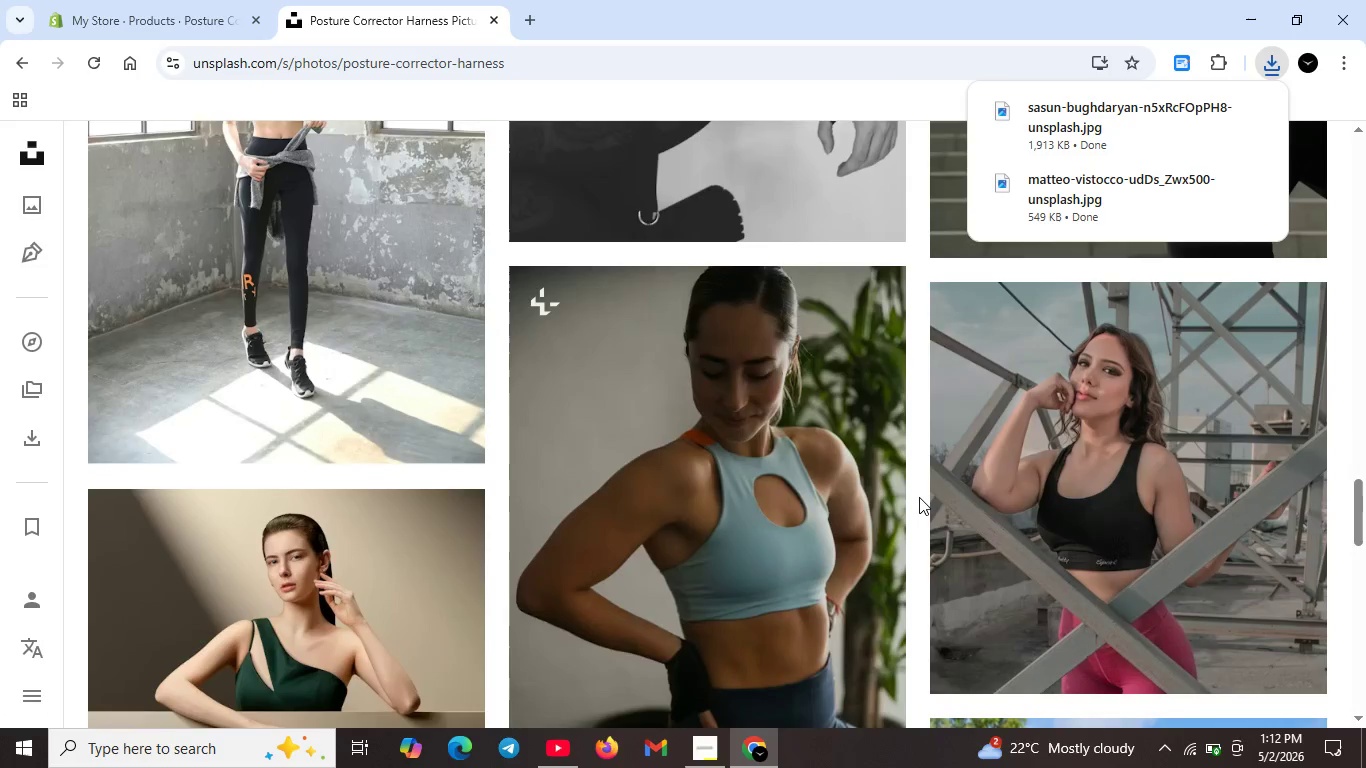 
scroll: coordinate [914, 502], scroll_direction: down, amount: 9.0
 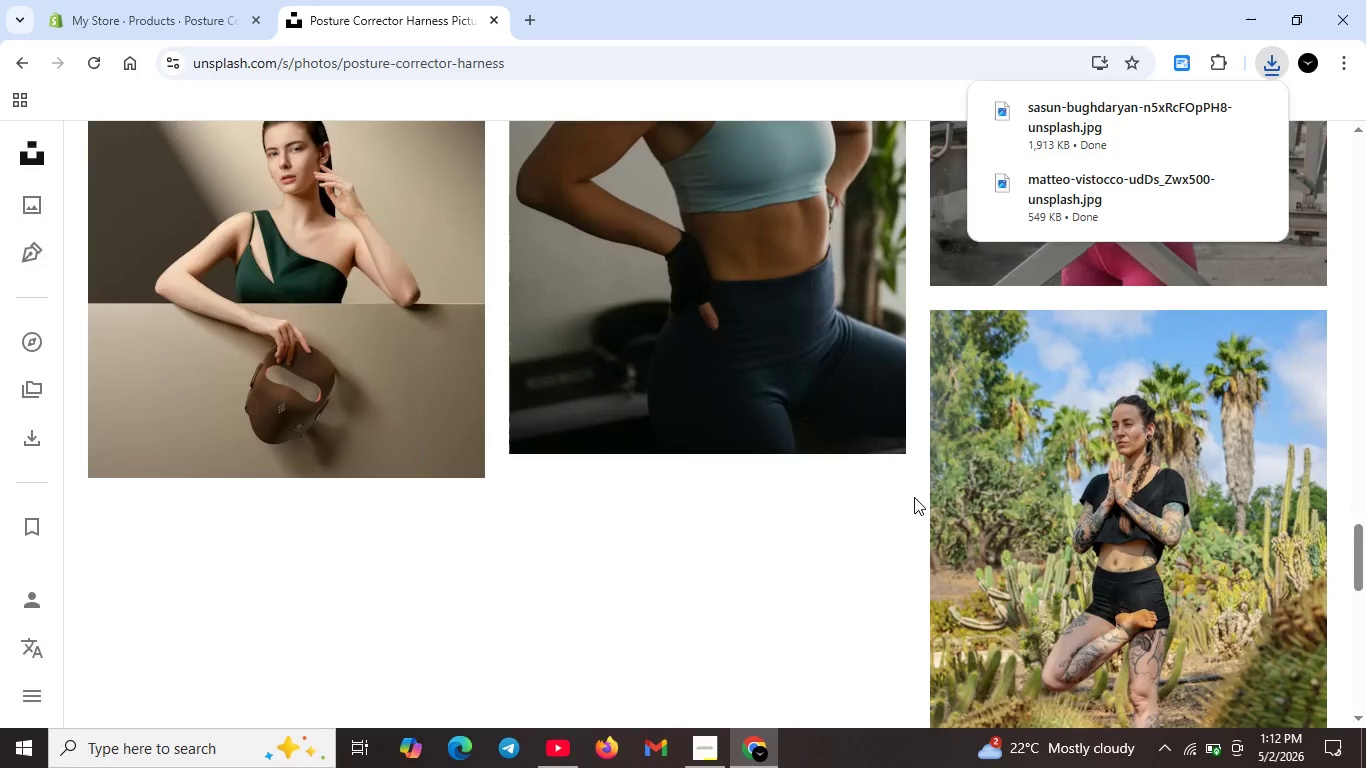 
scroll: coordinate [868, 442], scroll_direction: up, amount: 17.0
 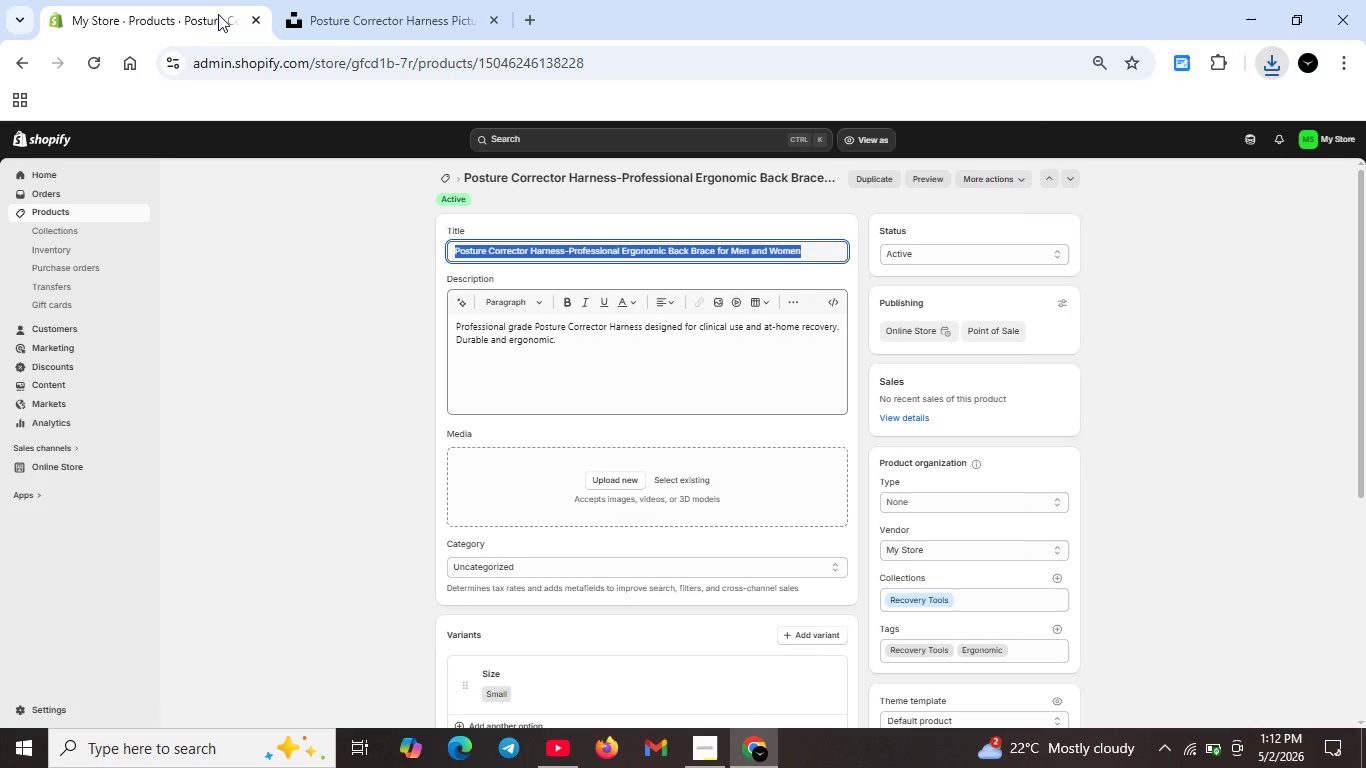 
left_click([193, 19])
 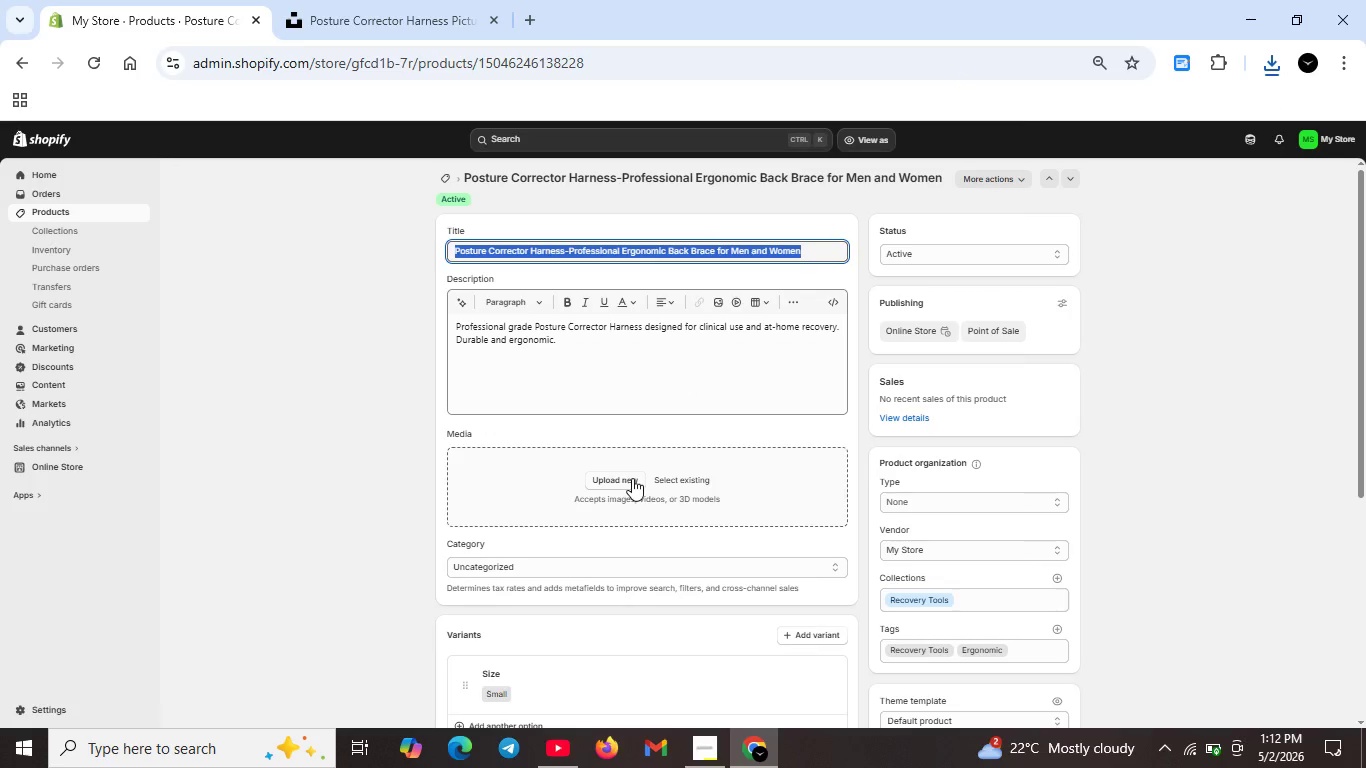 
left_click([632, 478])
 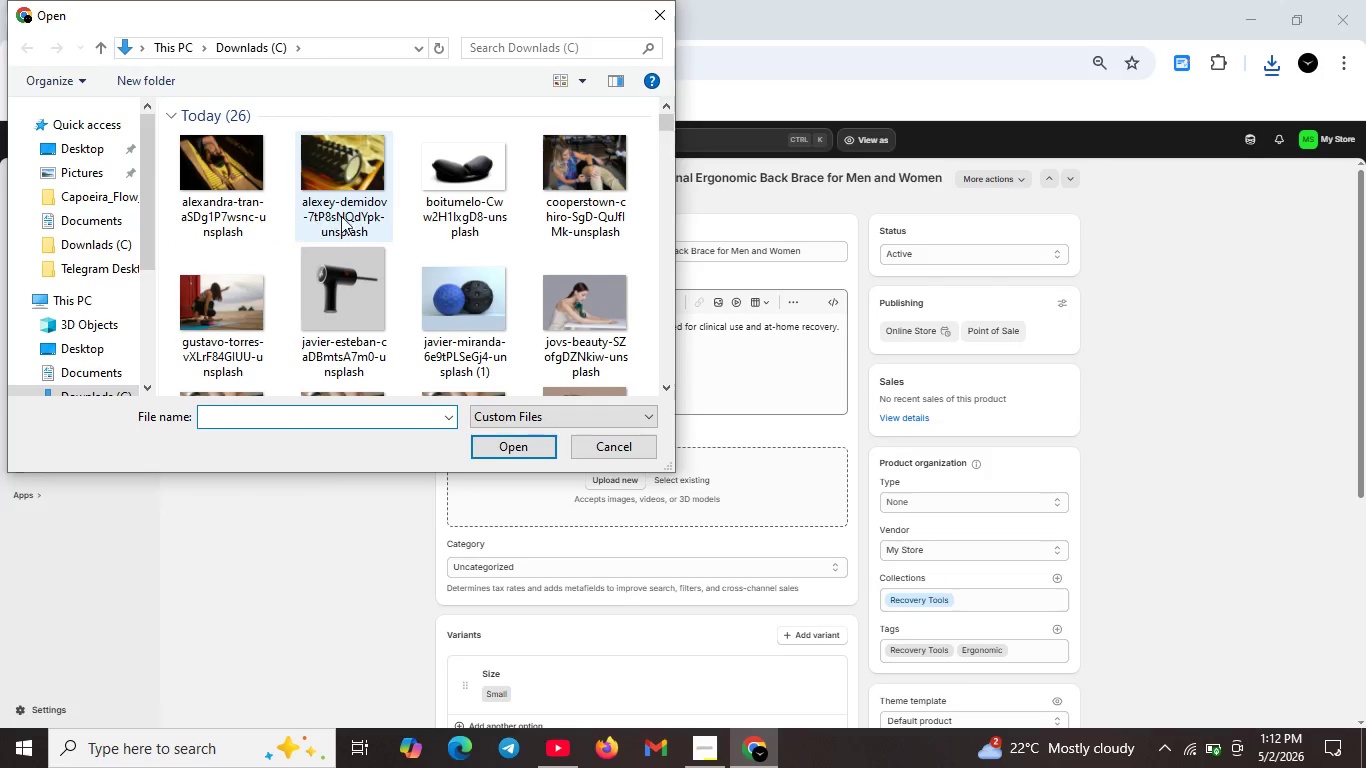 
wait(7.3)
 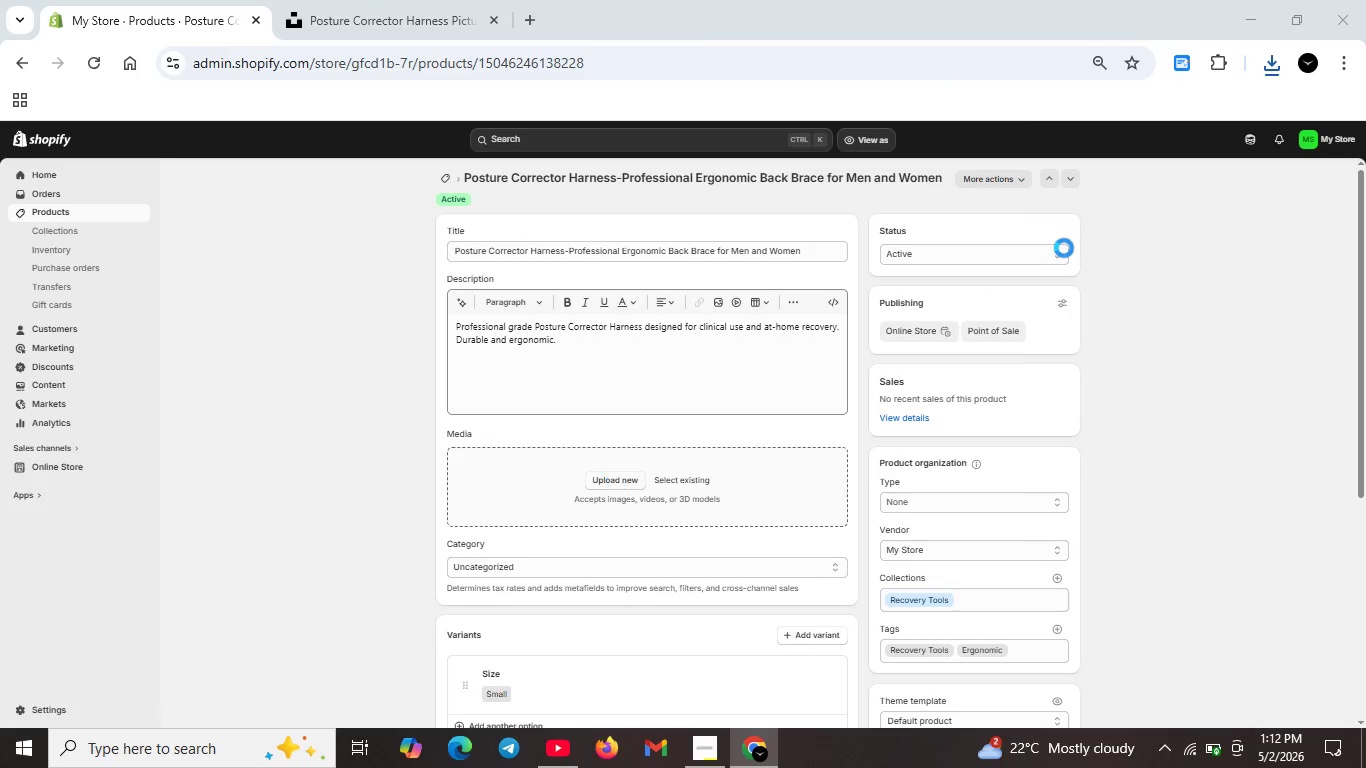 
scroll: coordinate [508, 301], scroll_direction: down, amount: 5.0
 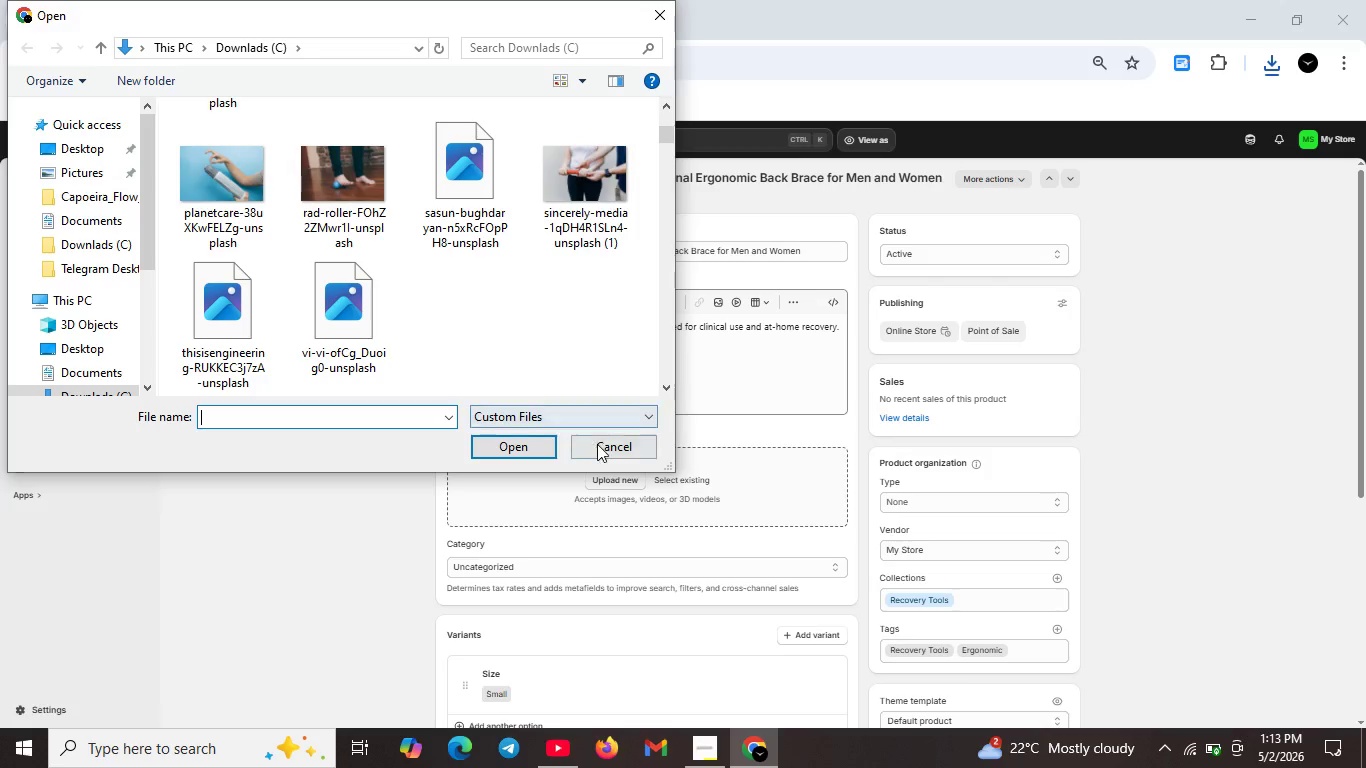 
left_click([598, 449])
 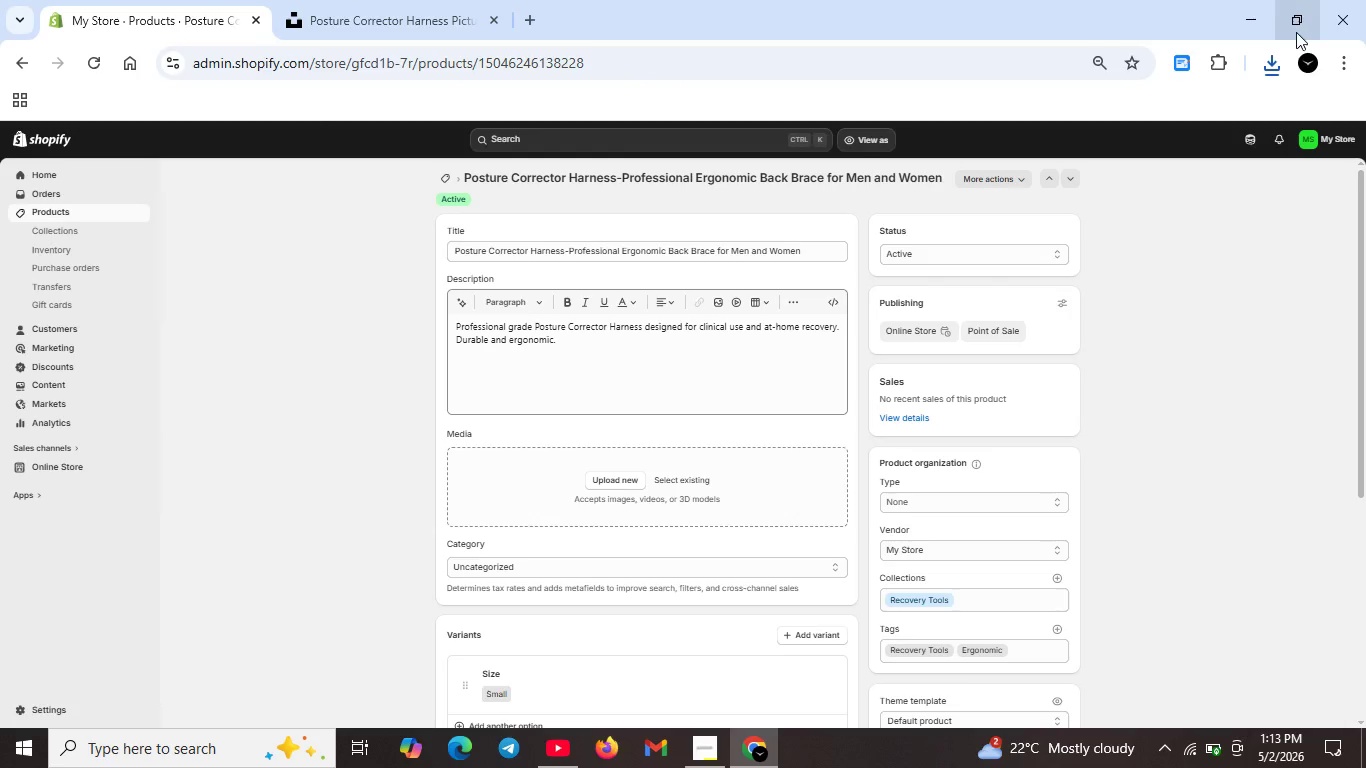 
left_click([1276, 57])
 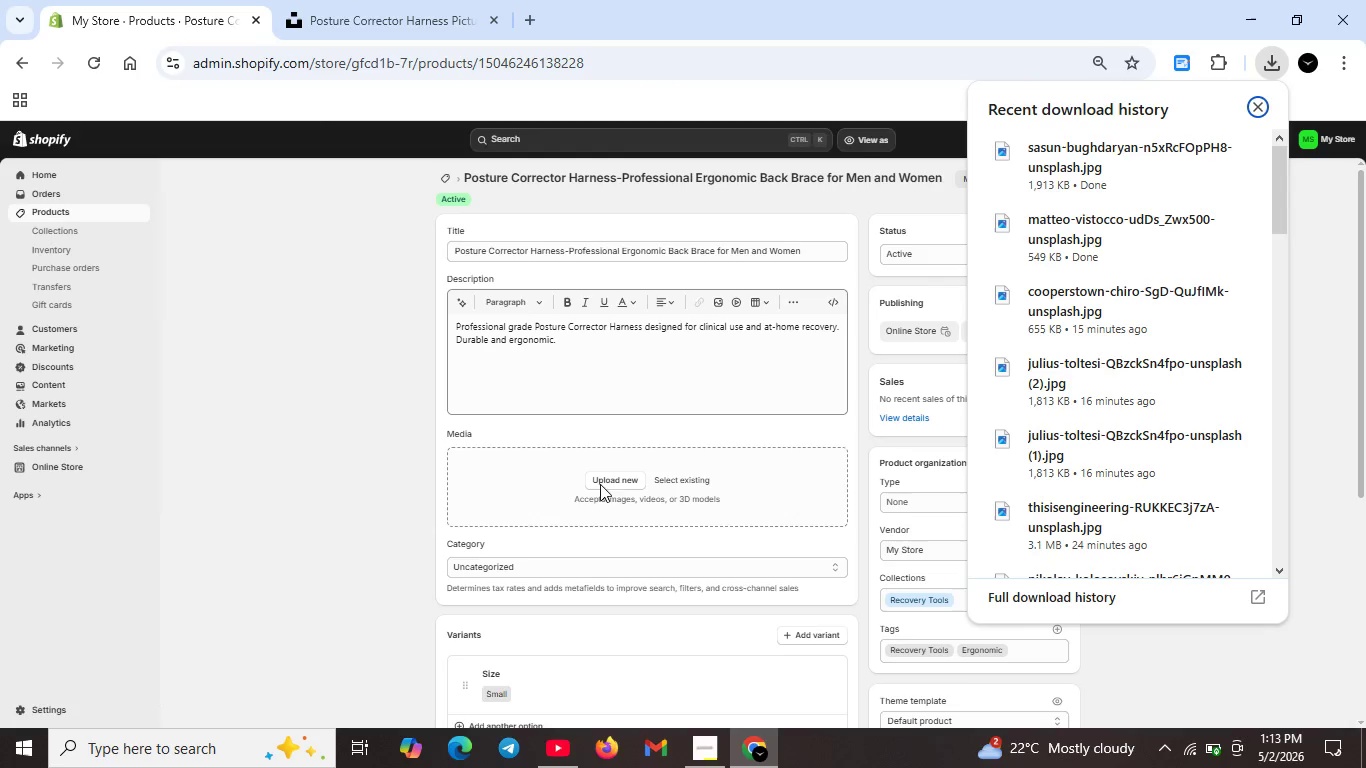 
left_click([612, 483])
 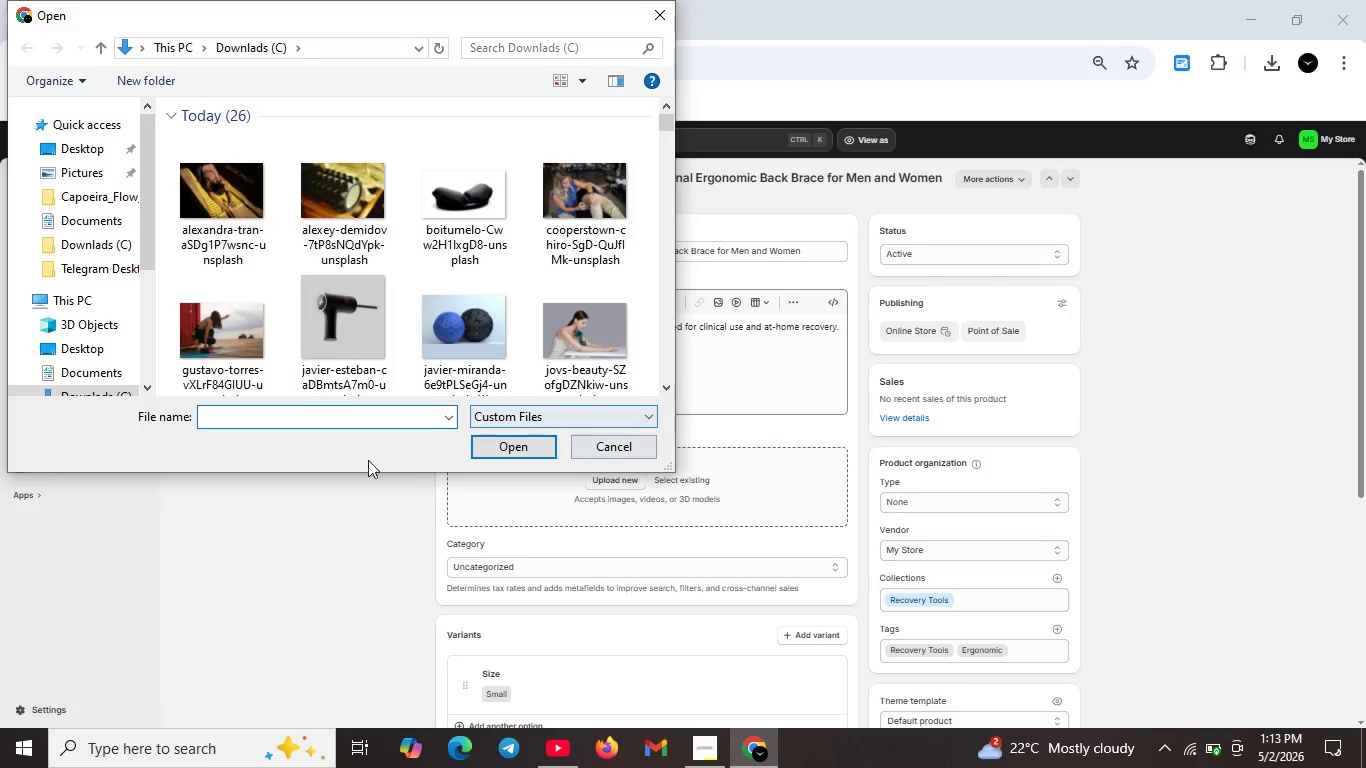 
wait(6.08)
 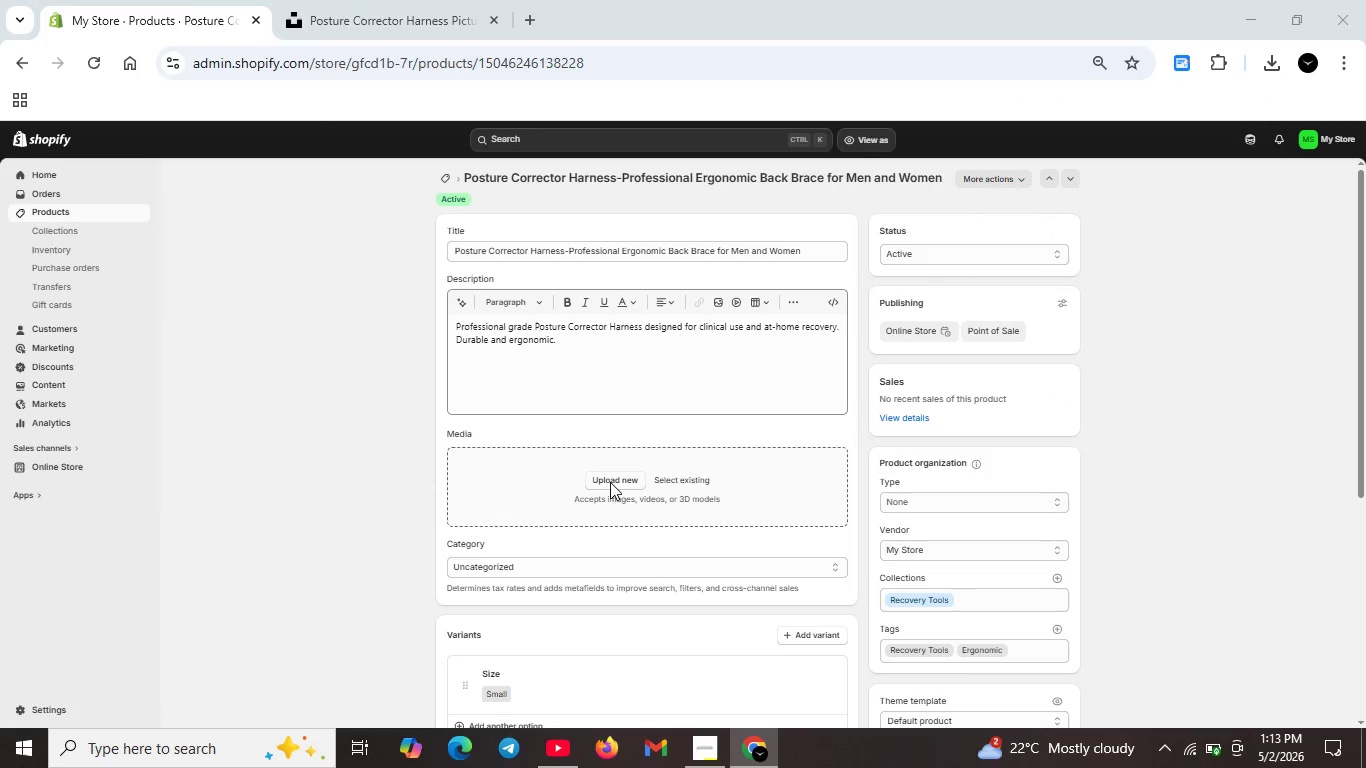 
type(ma)
 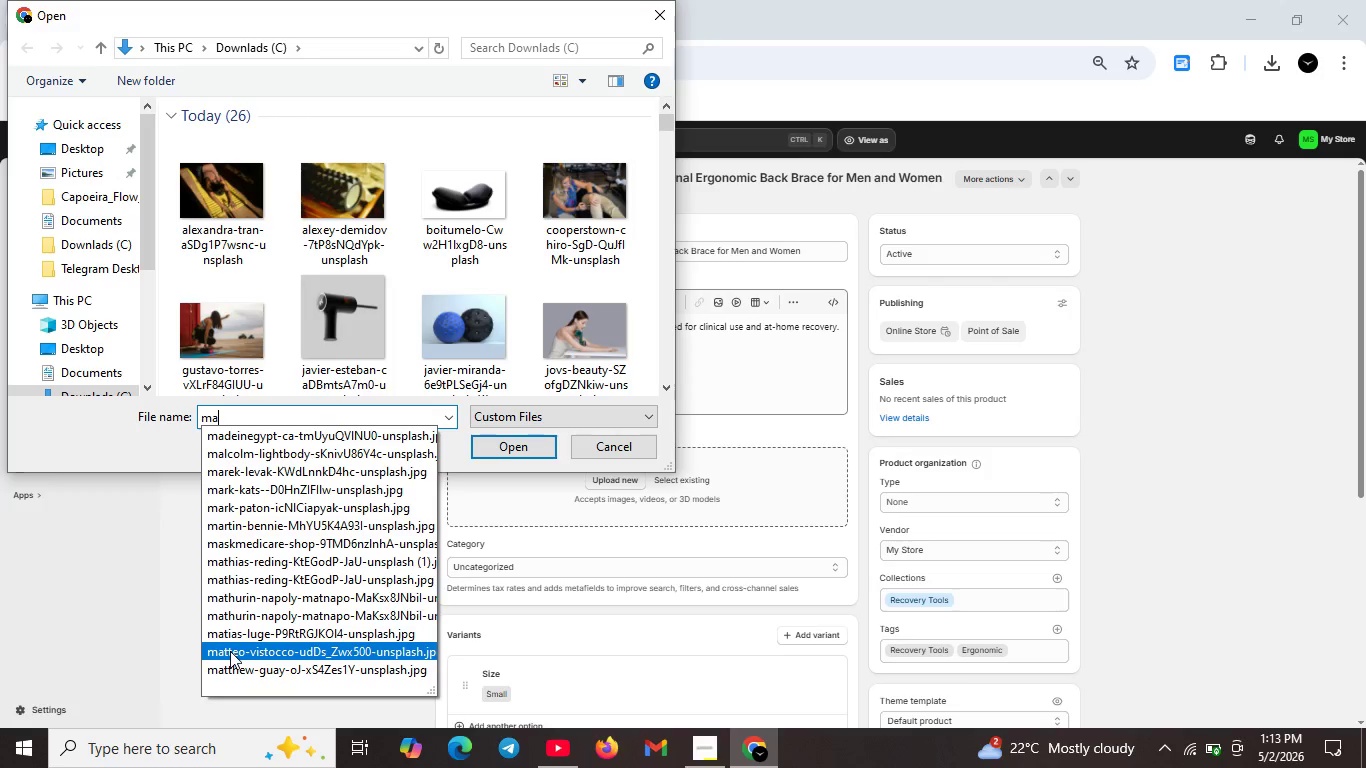 
left_click([230, 651])
 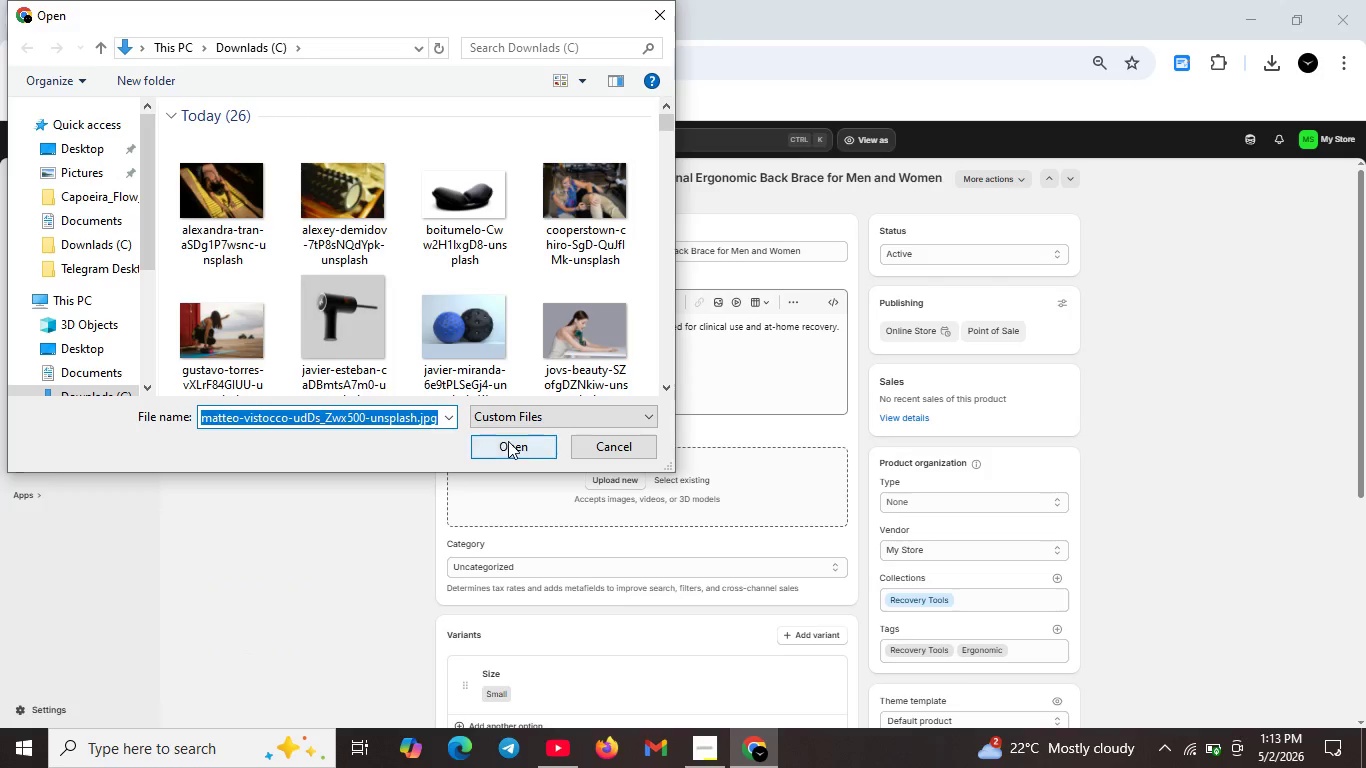 
left_click([509, 441])
 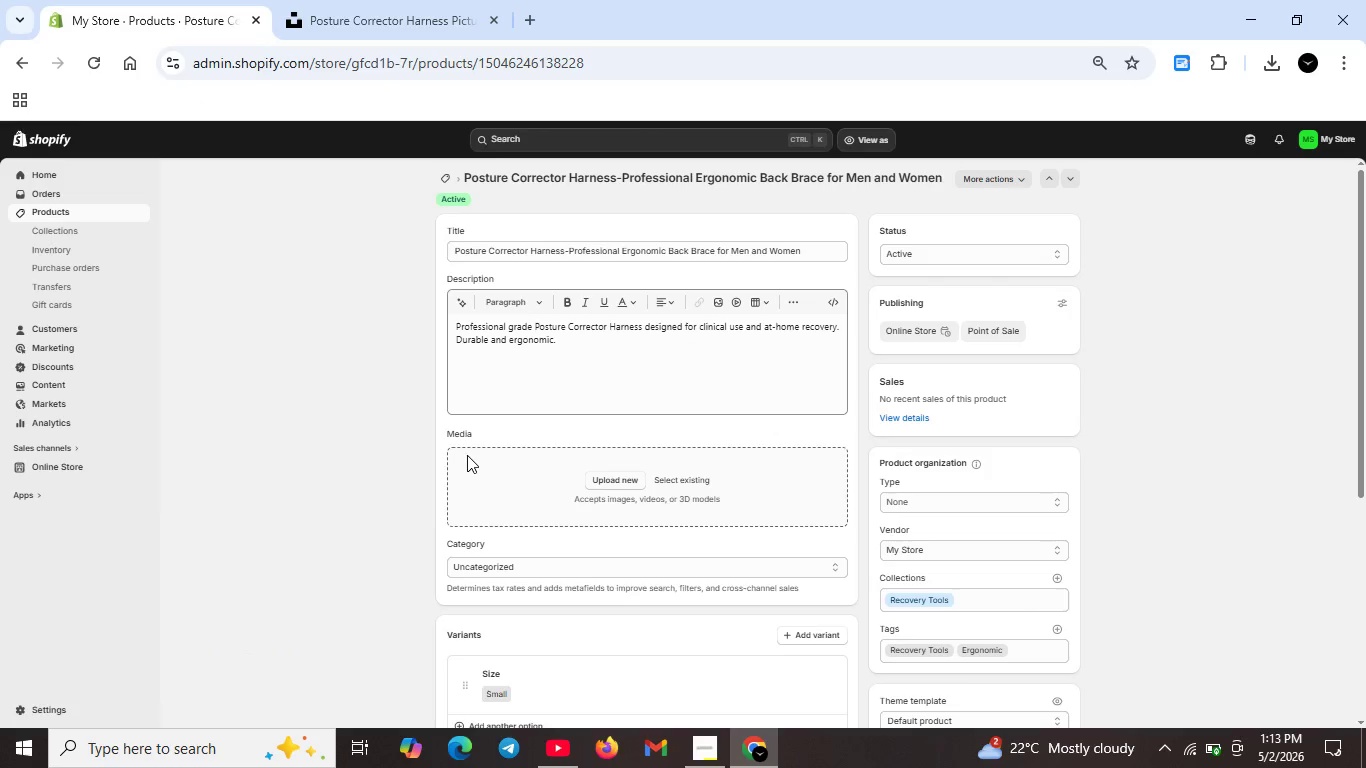 
mouse_move([486, 473])
 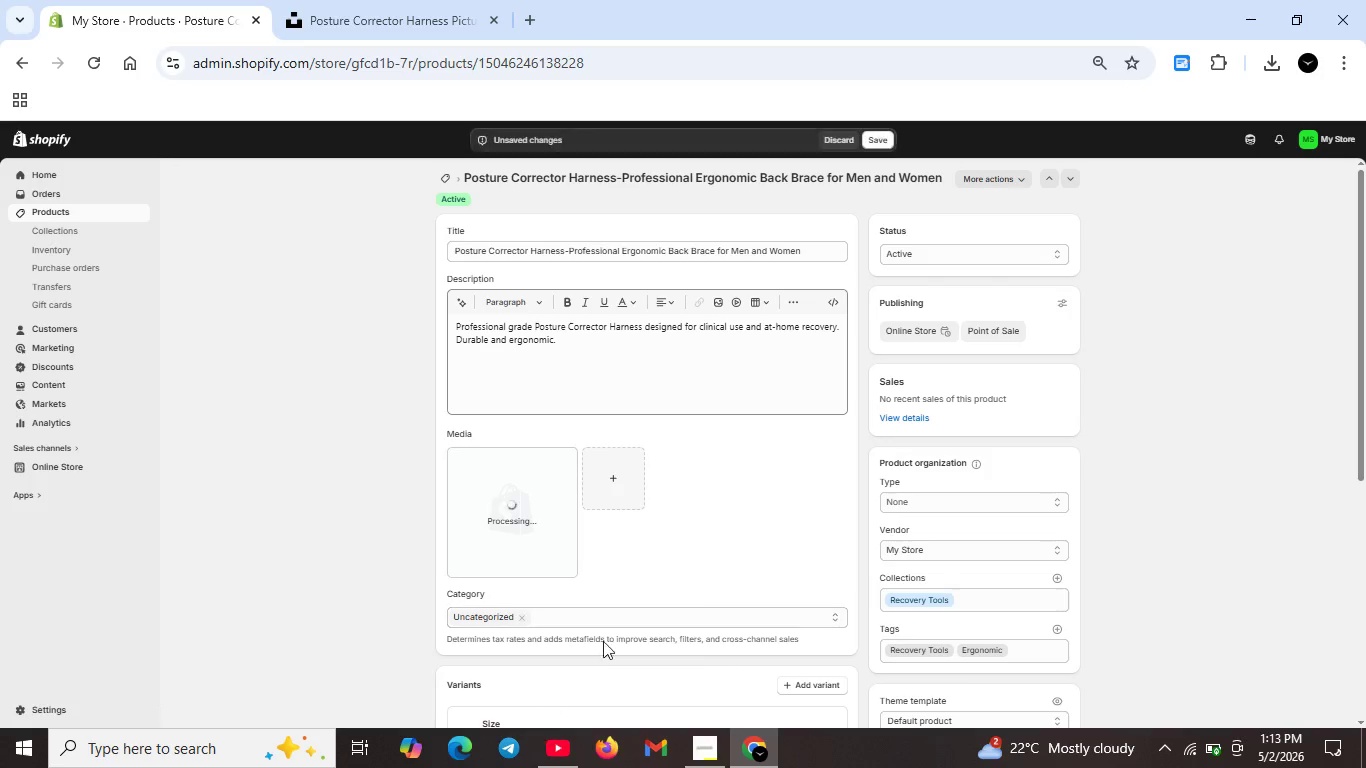 
wait(7.37)
 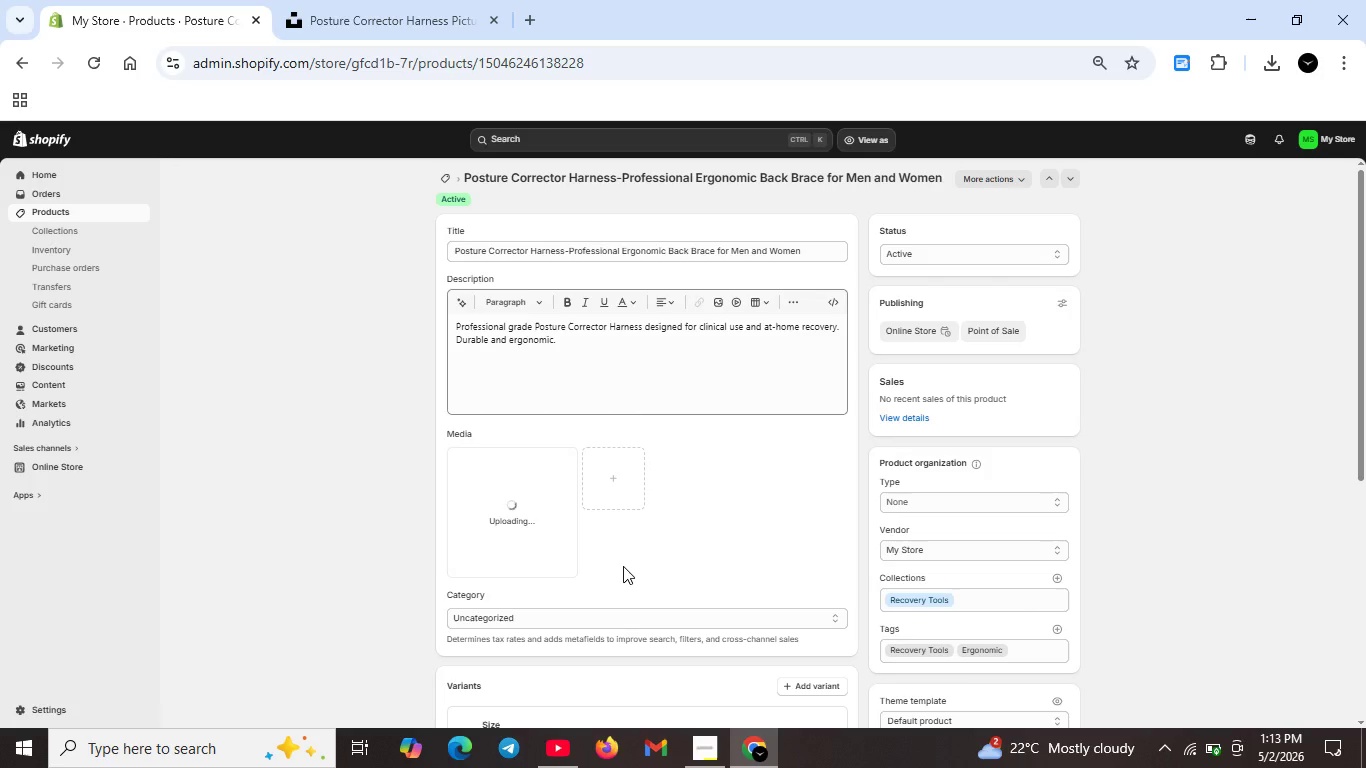 
left_click([1272, 69])
 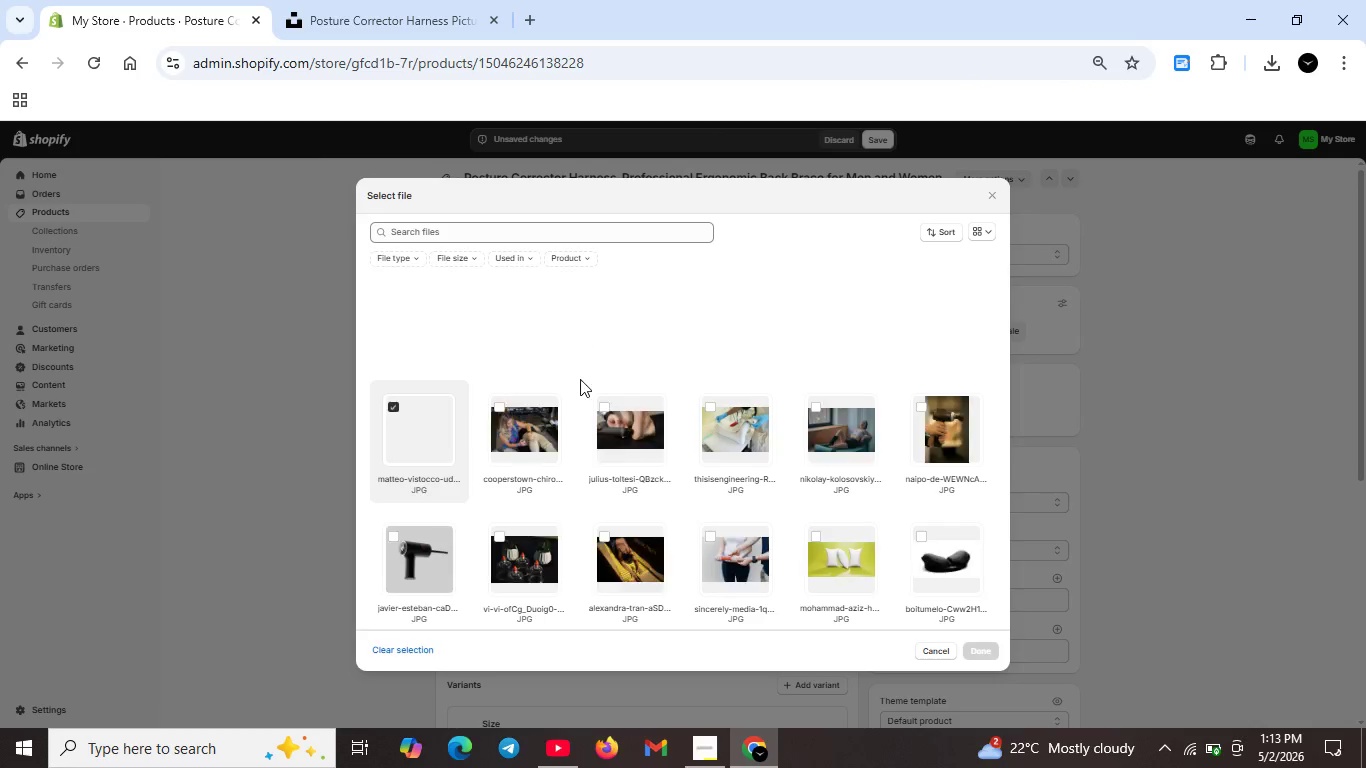 
wait(6.25)
 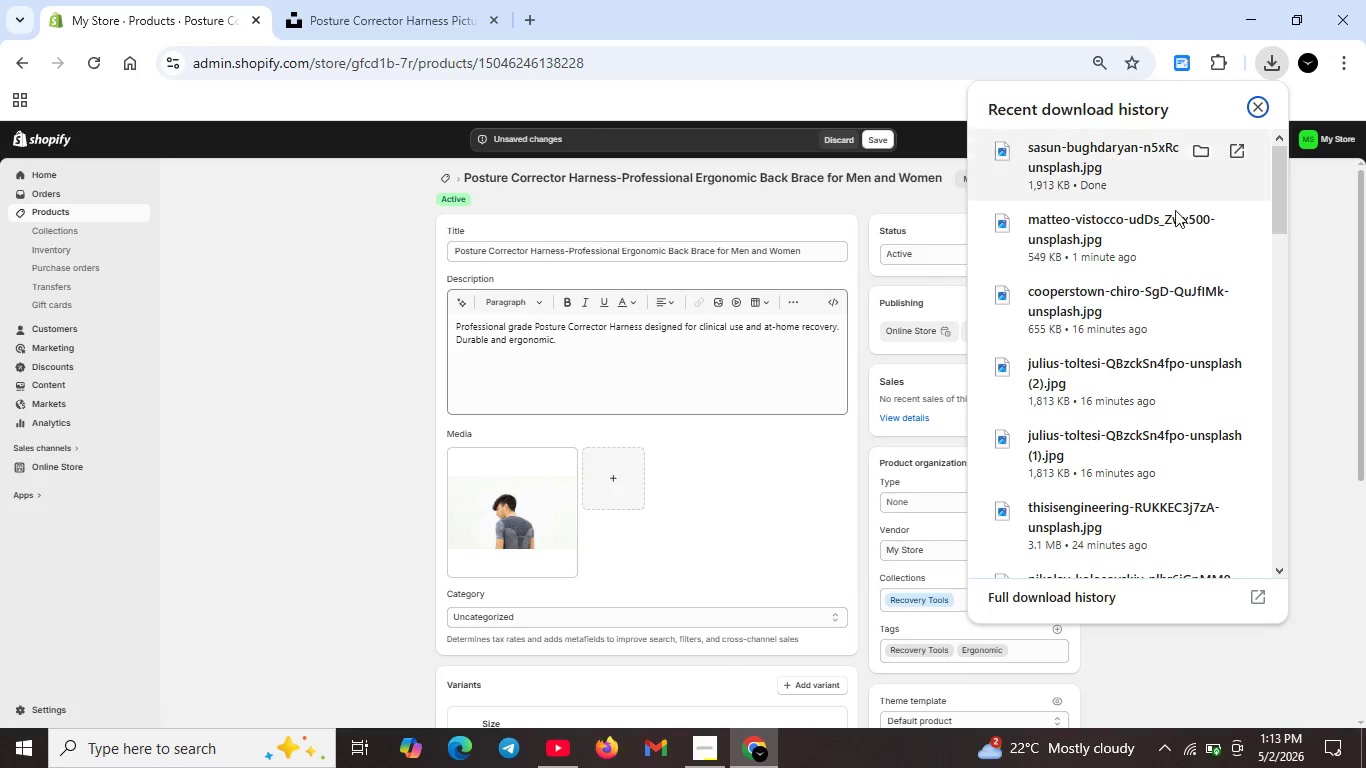 
left_click([614, 309])
 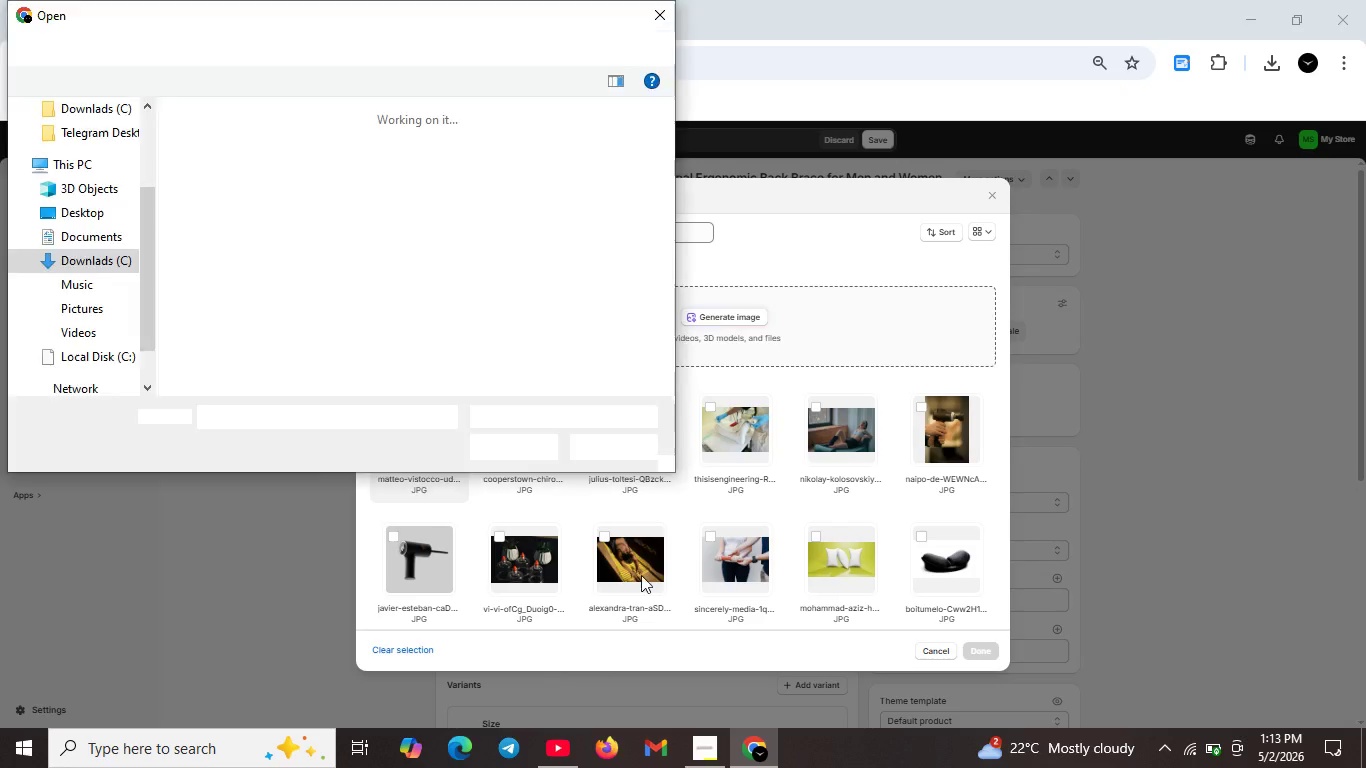 
key(S)
 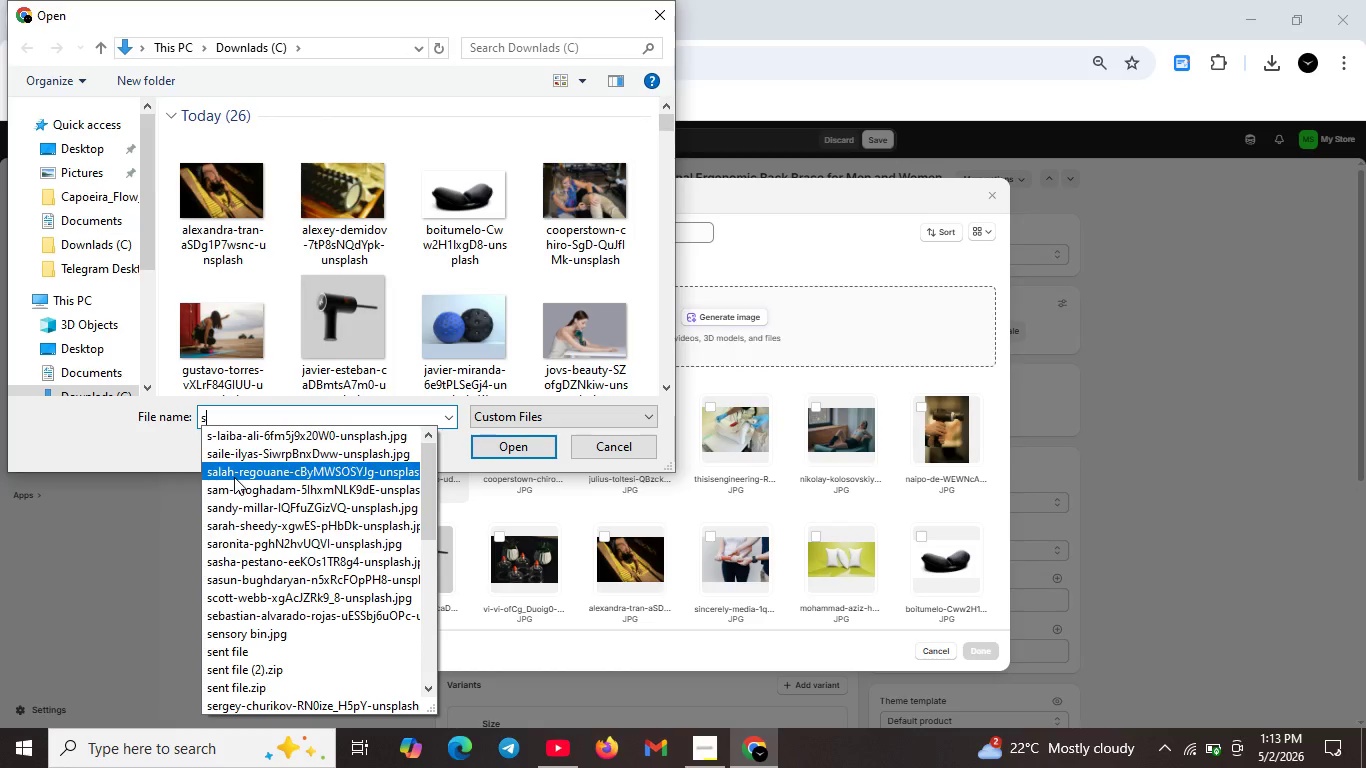 
scroll: coordinate [254, 570], scroll_direction: down, amount: 3.0
 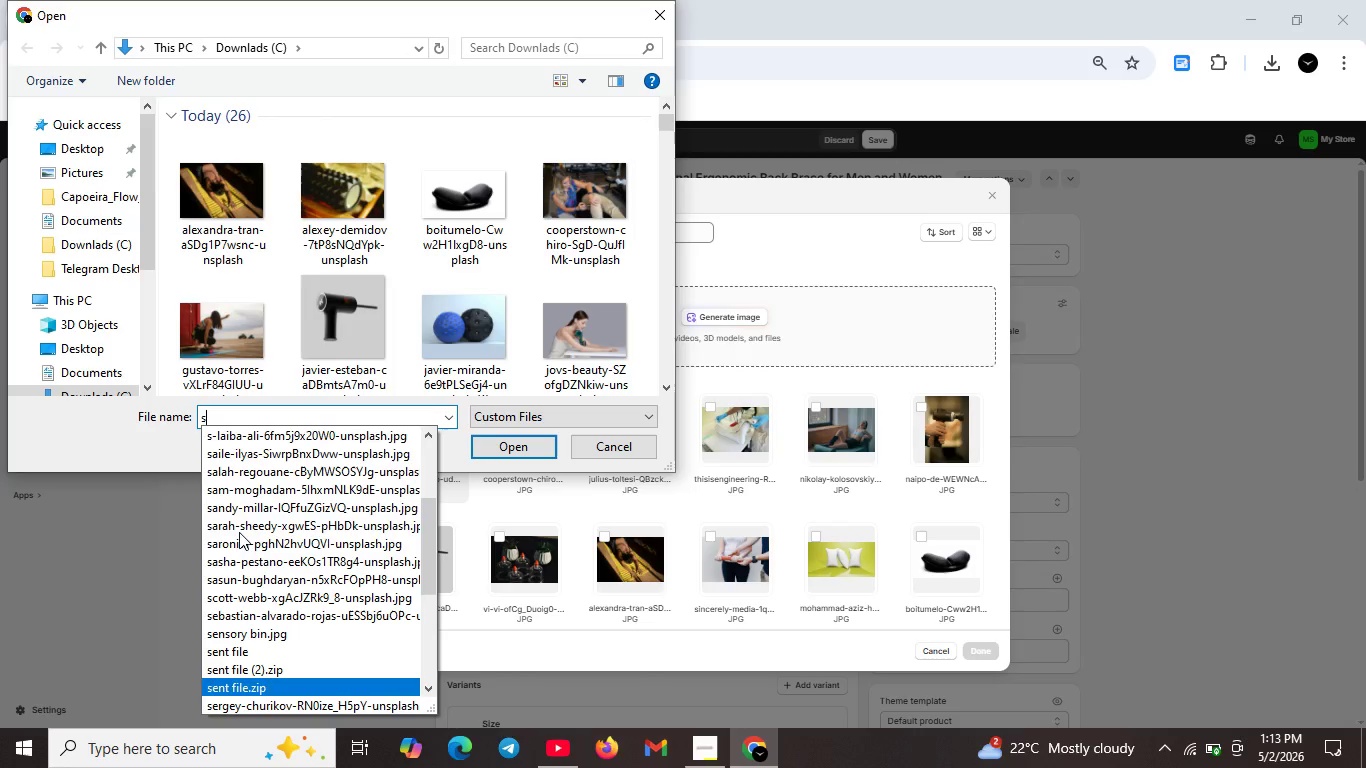 
scroll: coordinate [239, 532], scroll_direction: up, amount: 4.0
 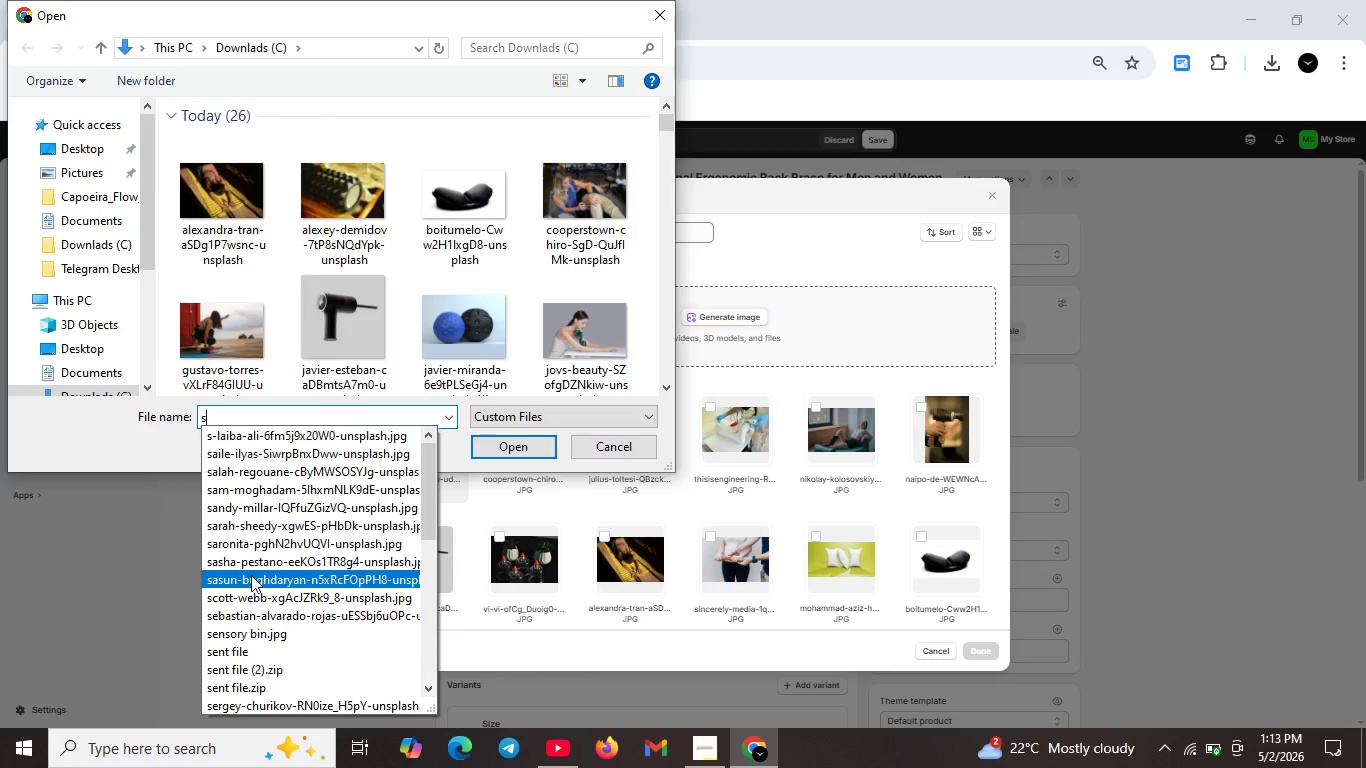 
left_click([251, 575])
 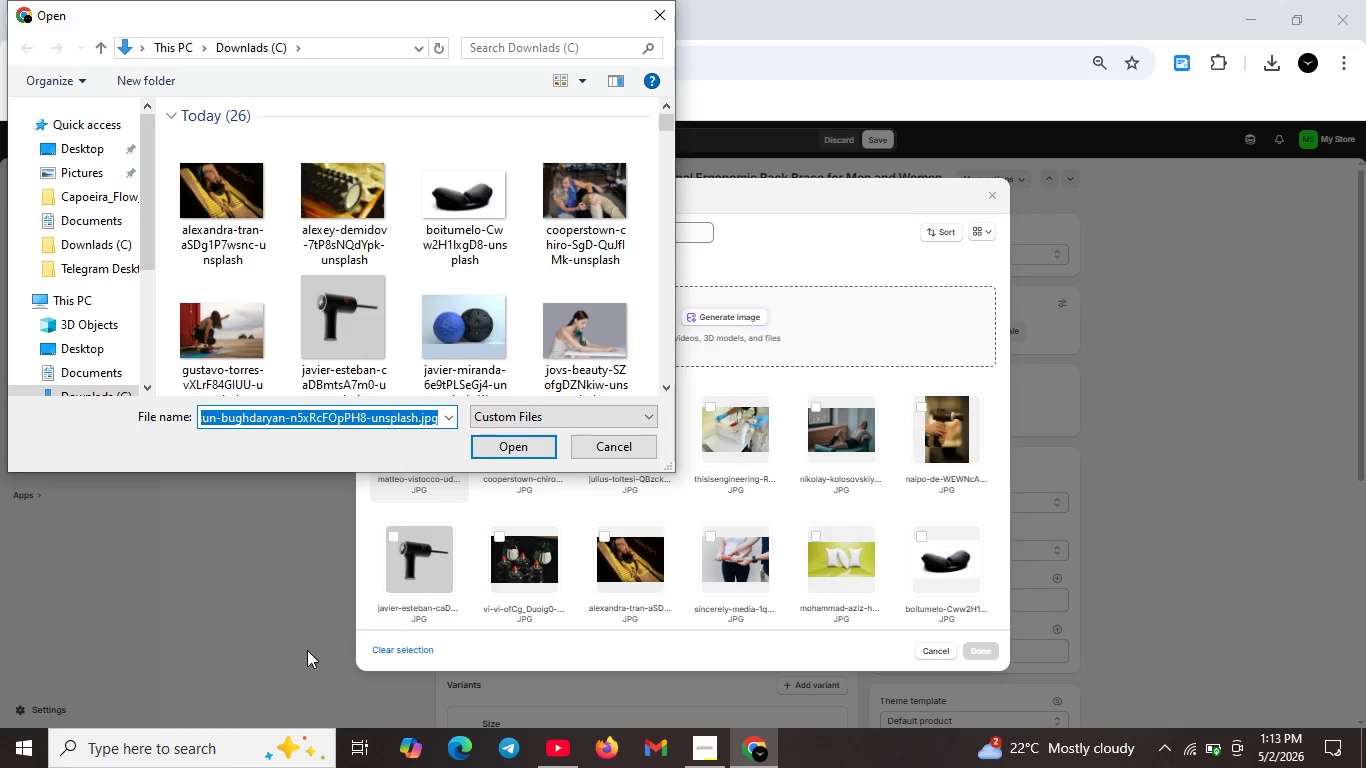 
wait(5.38)
 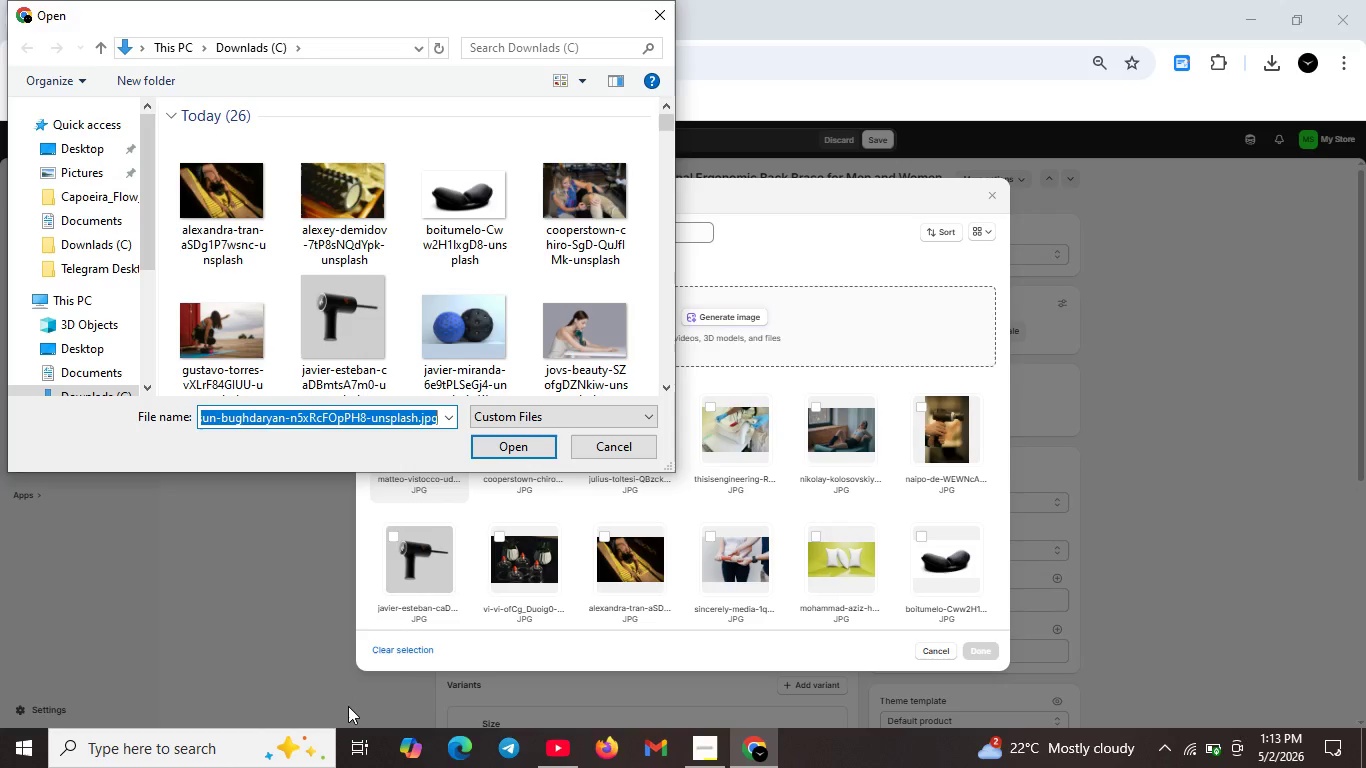 
left_click([487, 450])
 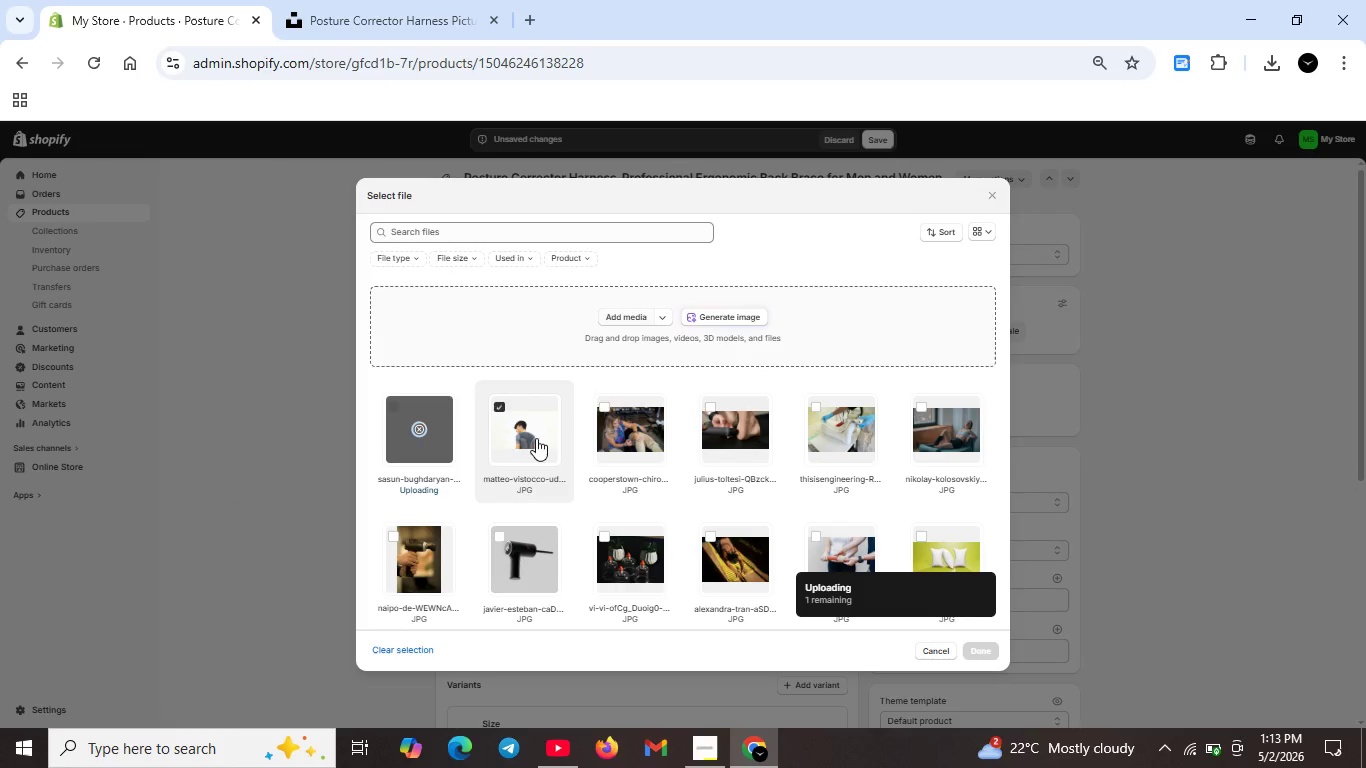 
mouse_move([510, 450])
 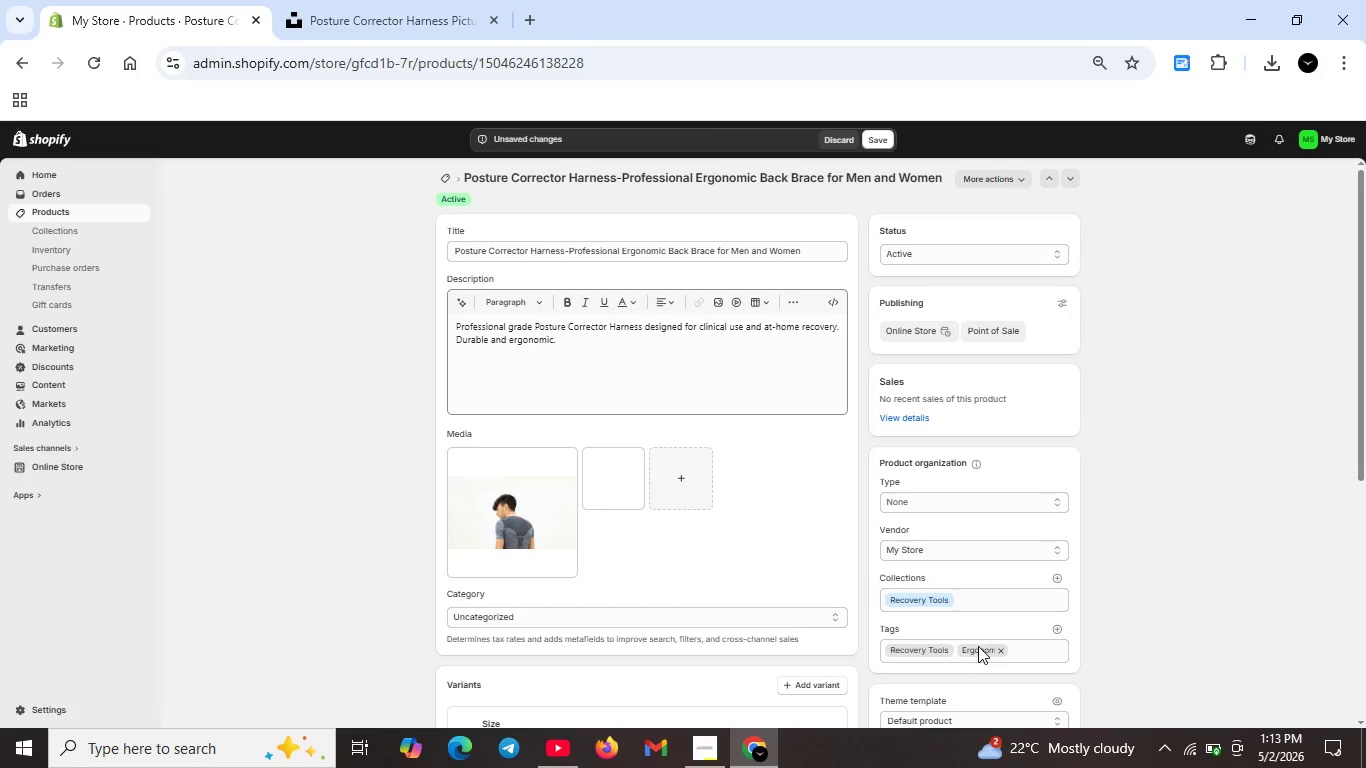 
wait(6.35)
 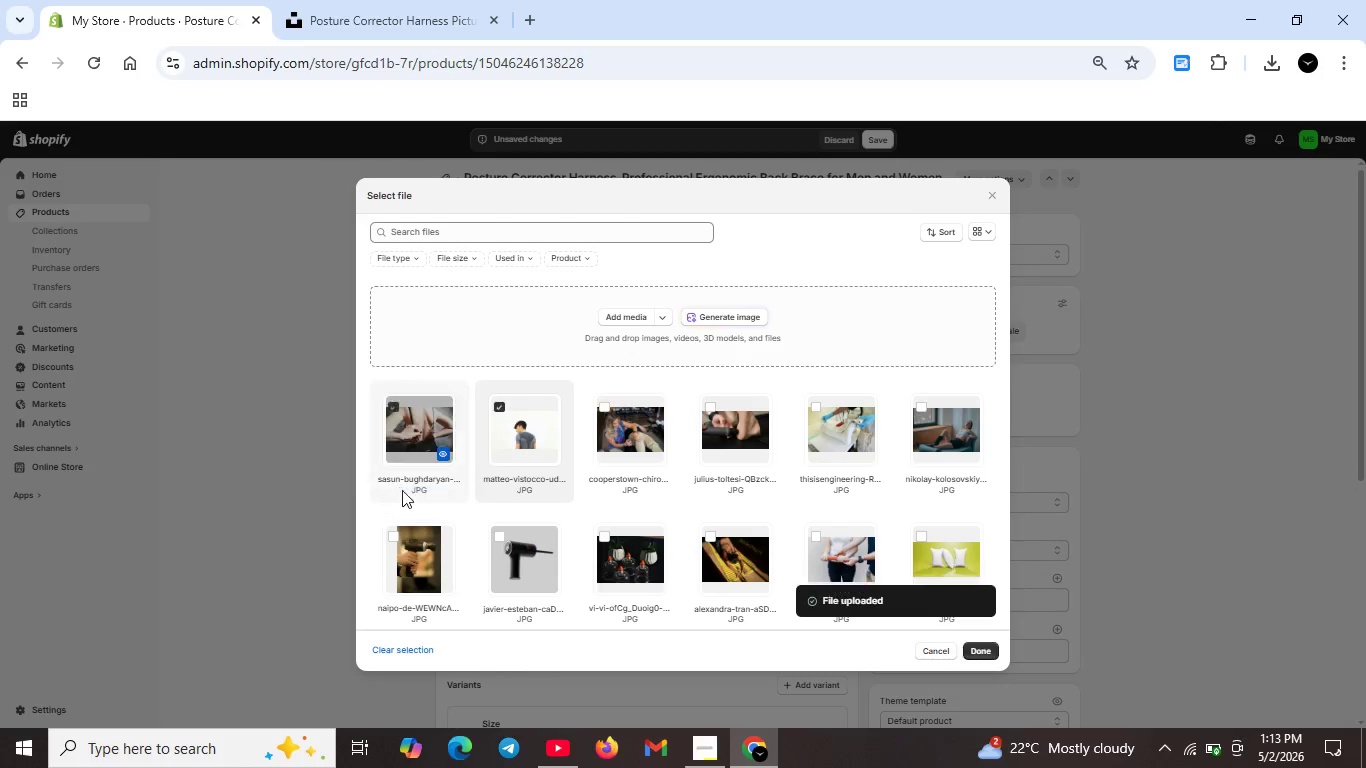 
double_click([555, 522])
 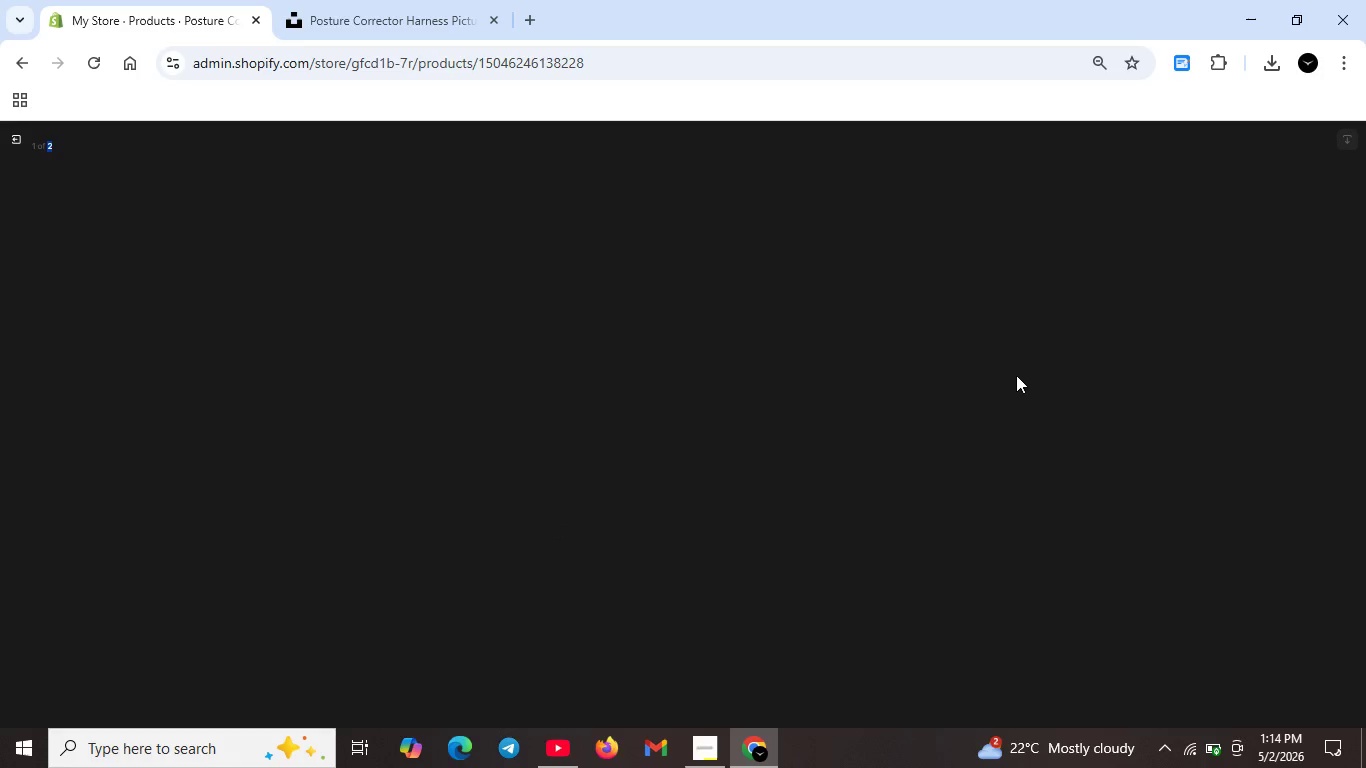 
scroll: coordinate [756, 386], scroll_direction: up, amount: 7.0
 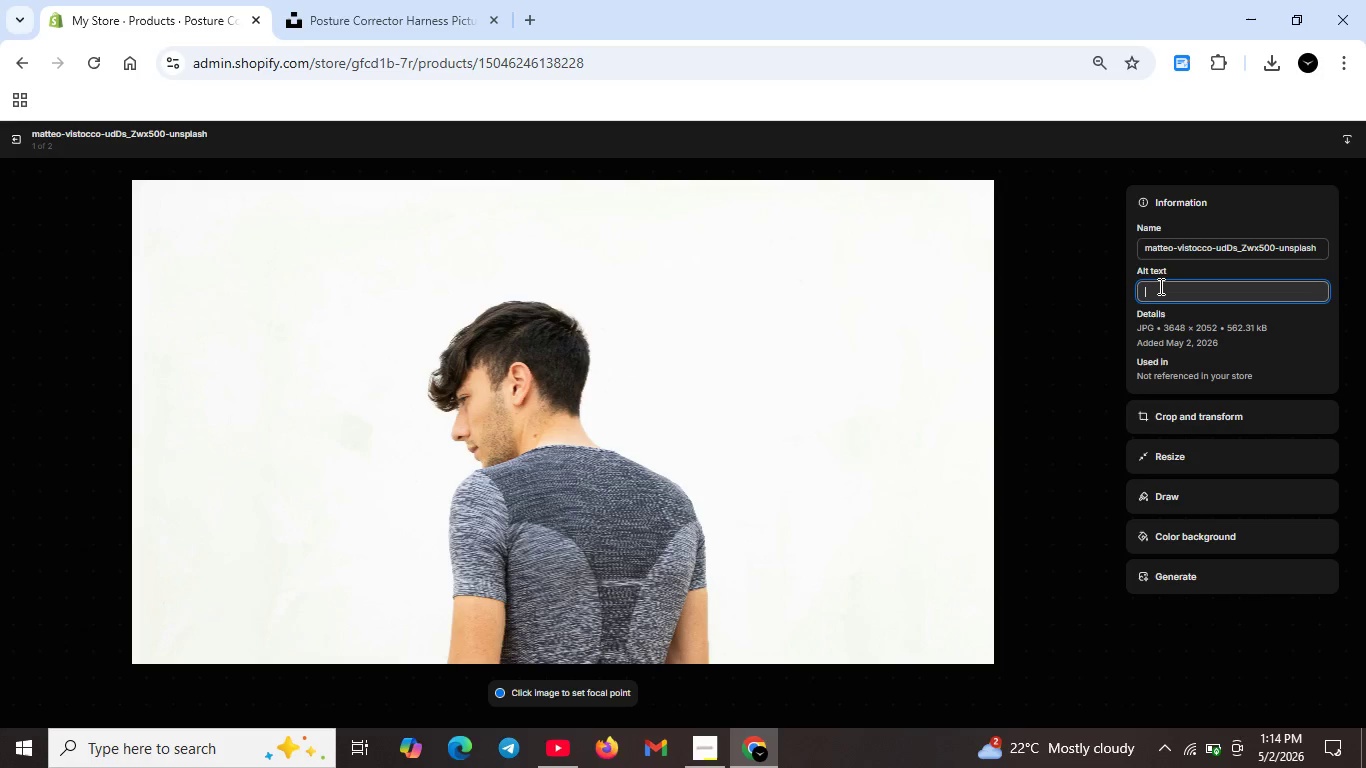 
left_click([1159, 286])
 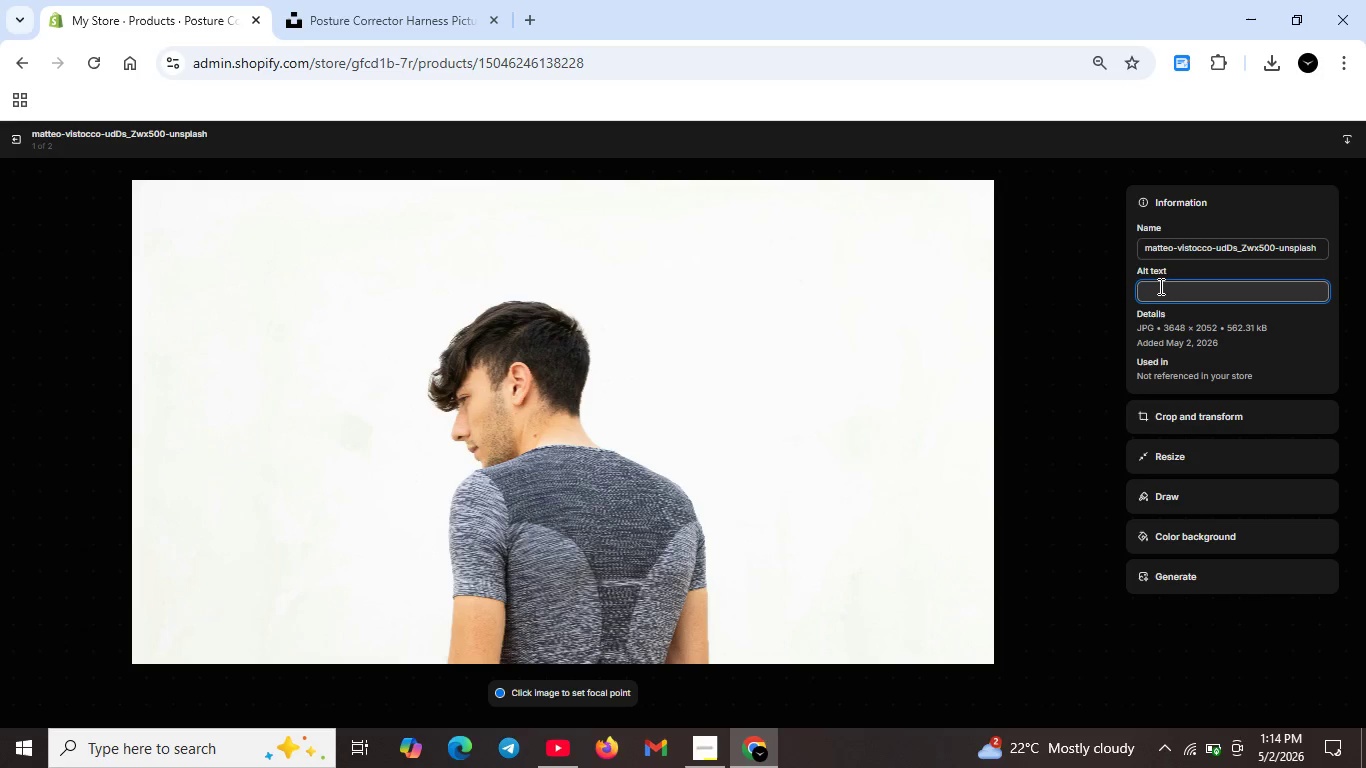 
type(Professsional posture corrector haress)
 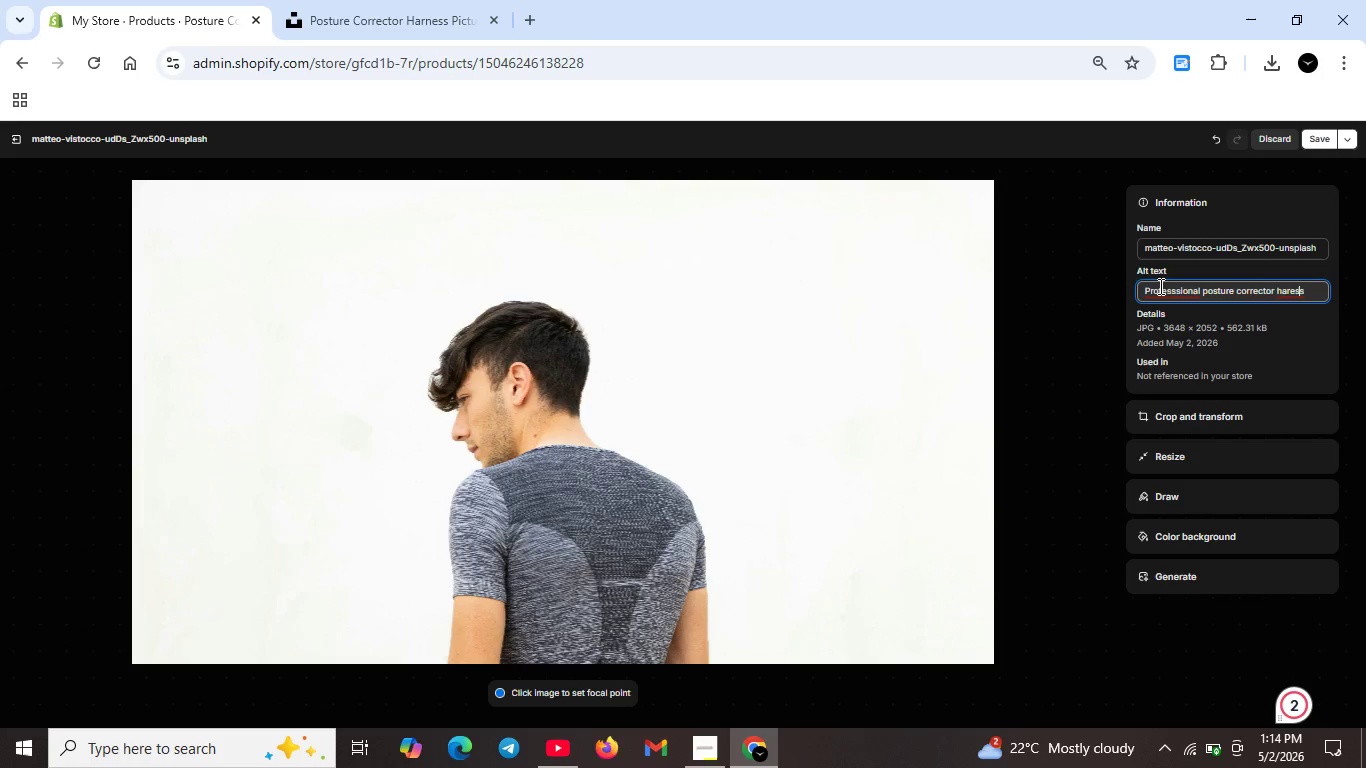 
key(ArrowLeft)
 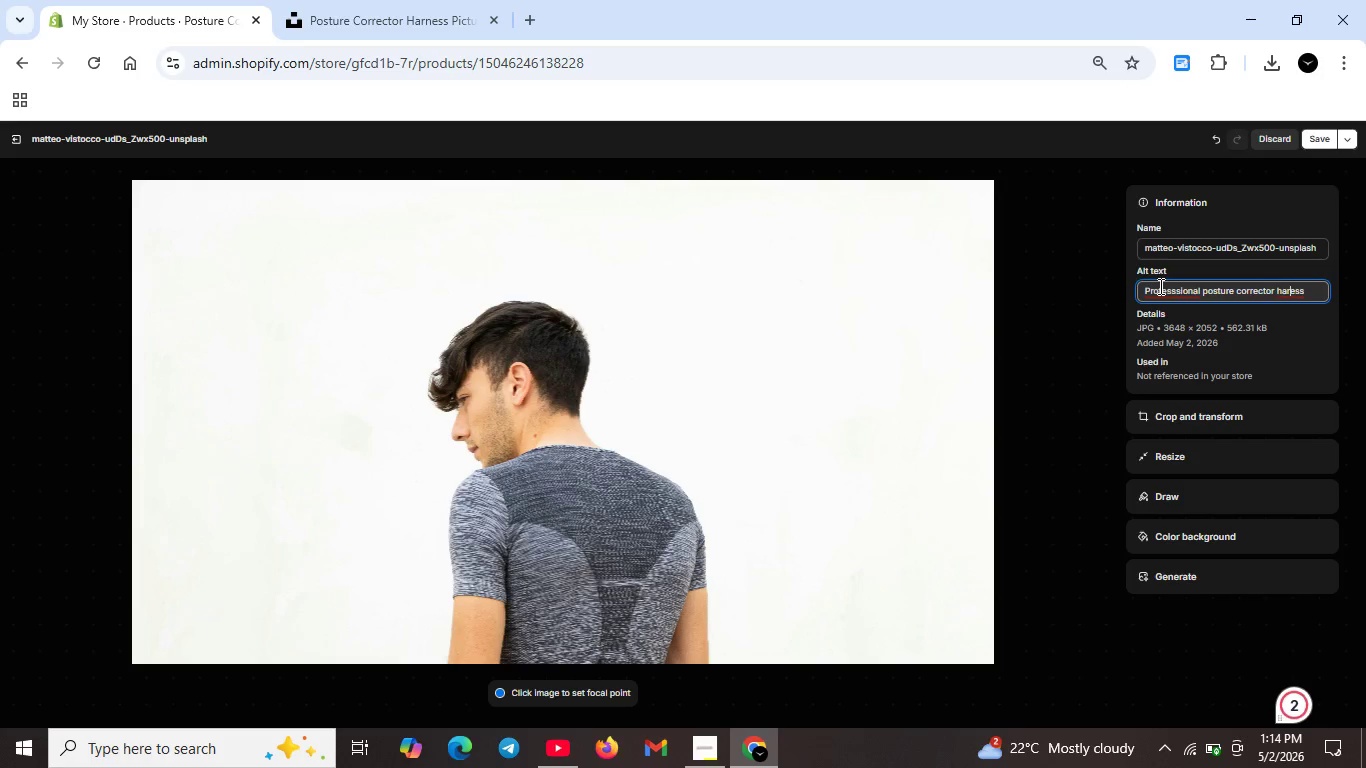 
key(ArrowLeft)
 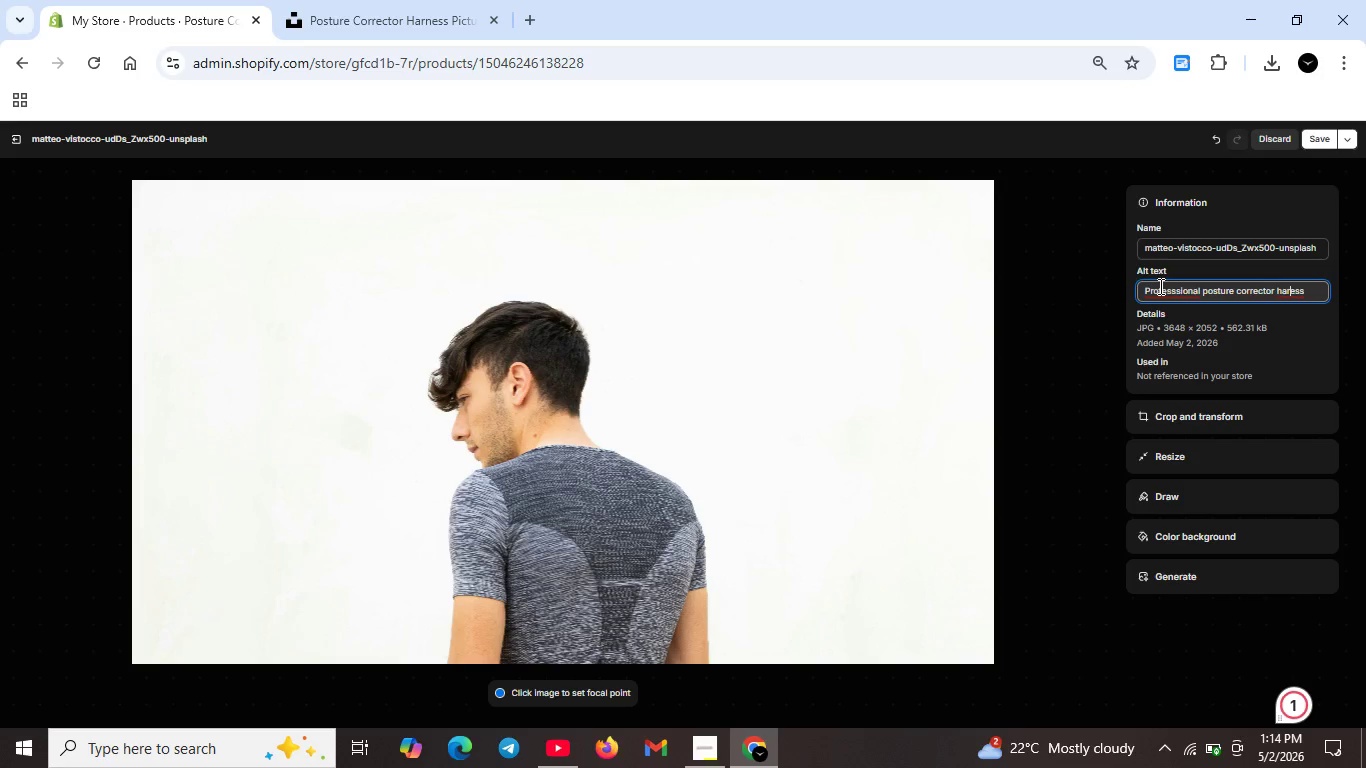 
key(ArrowLeft)
 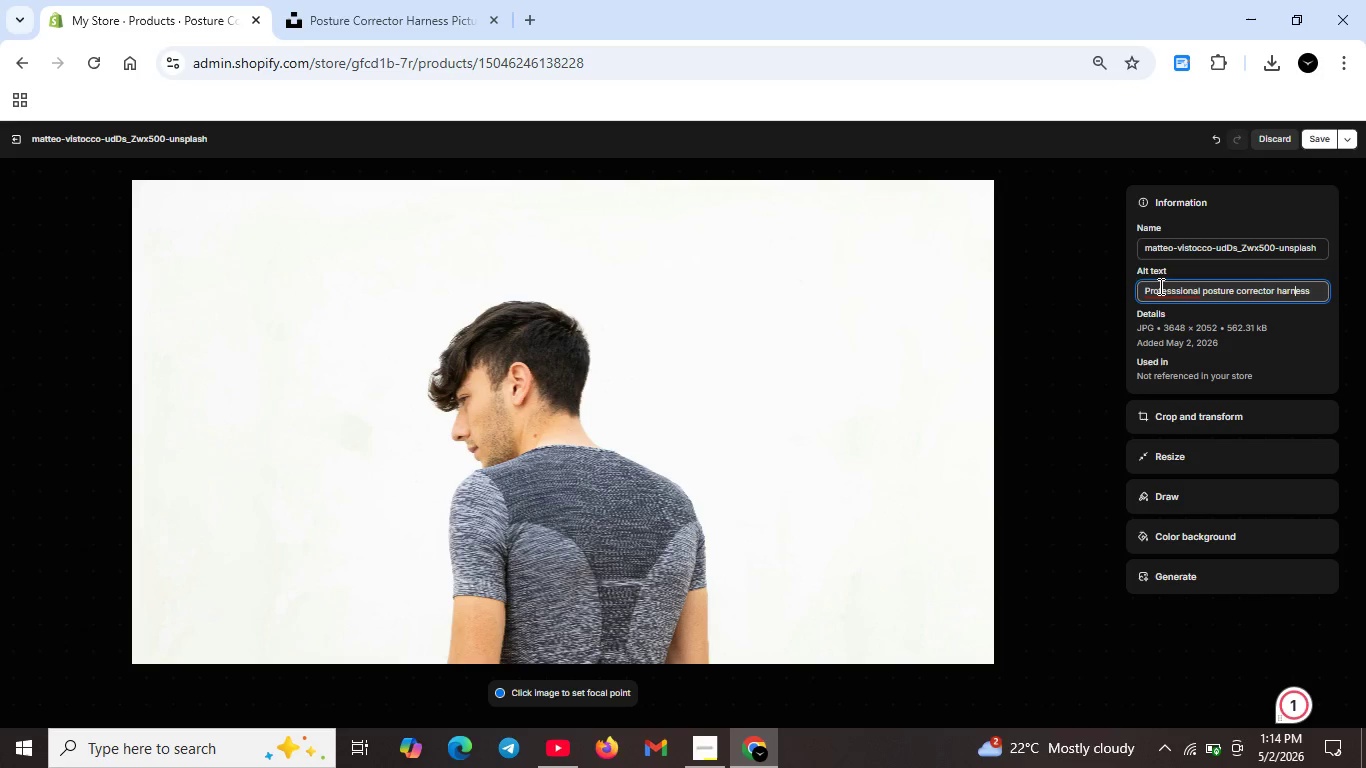 
key(N)
 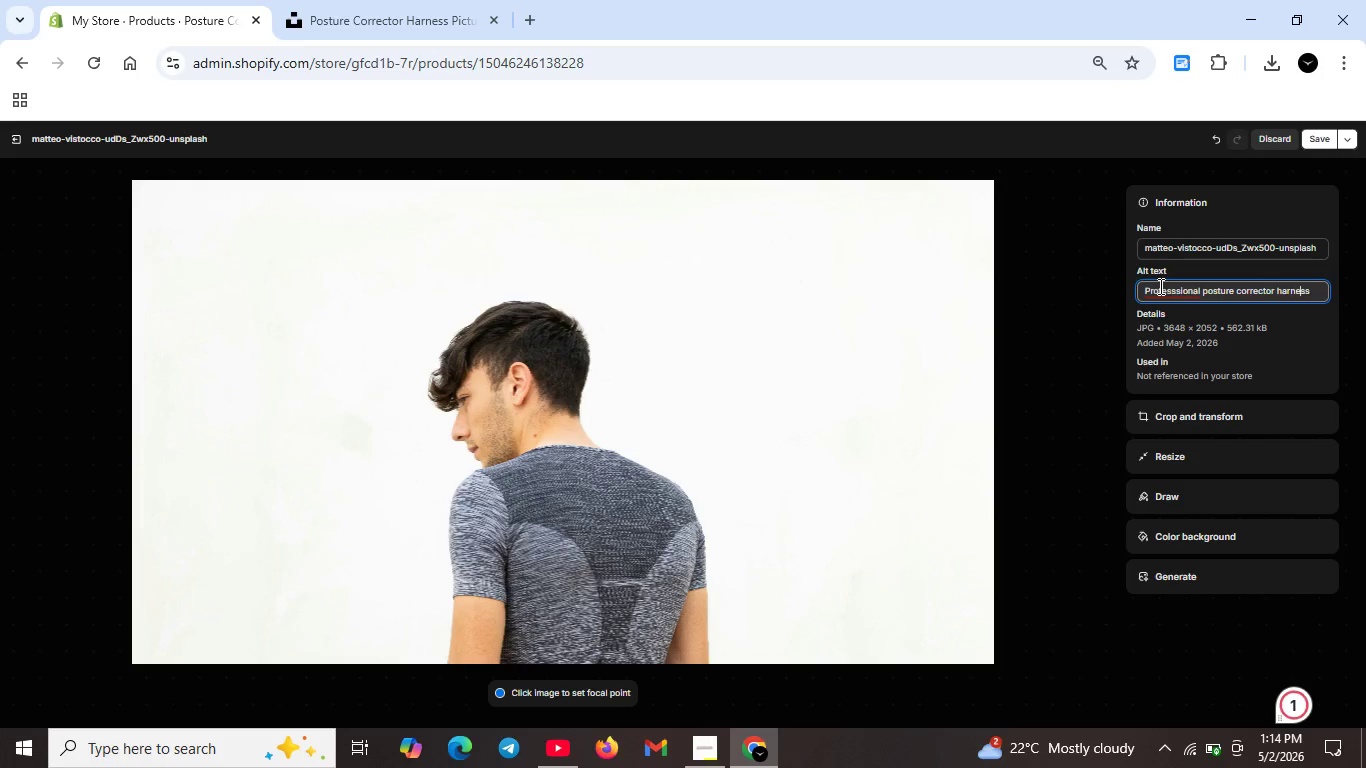 
hold_key(key=ArrowRight, duration=0.67)
 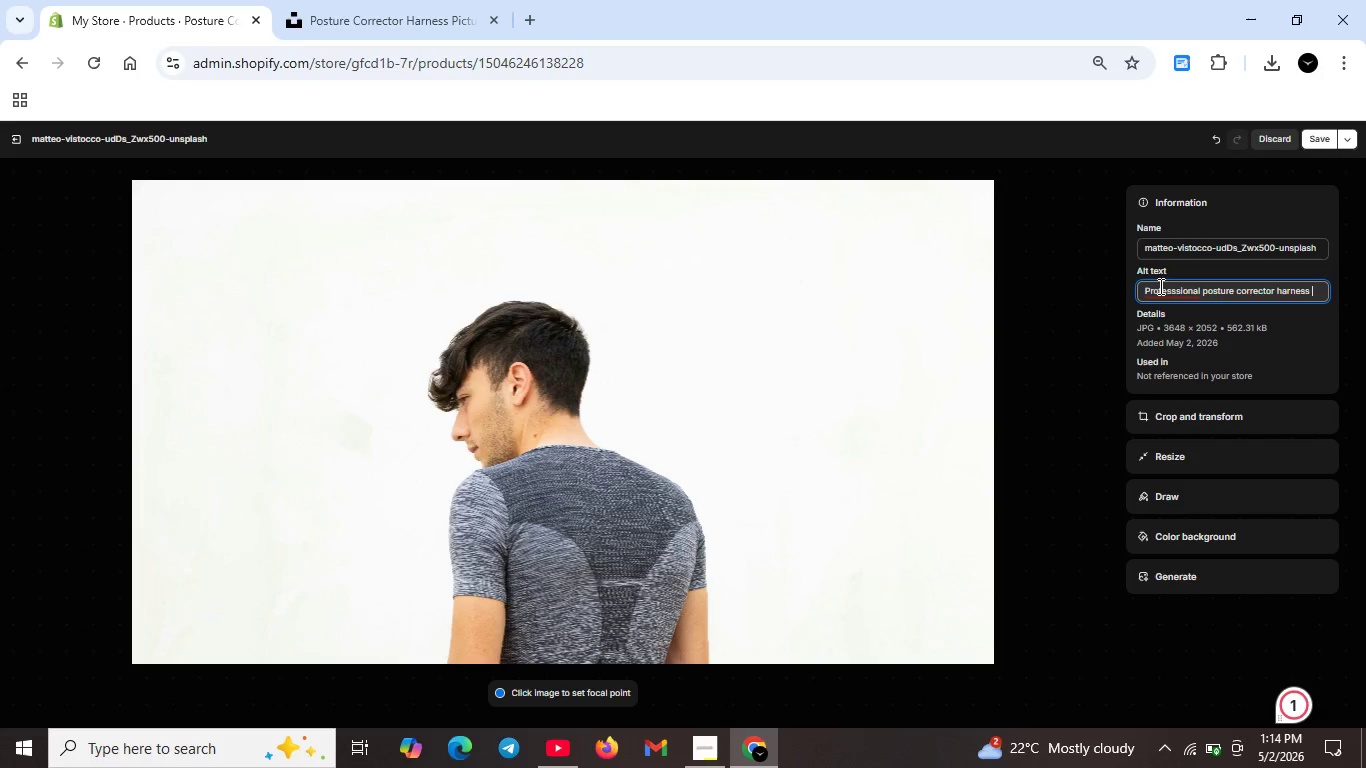 
type( for spinal alignment.e)
key(Backspace)
type( Ergonomic back brace for mne and womenn. Breathable and adjustble daily wear)
 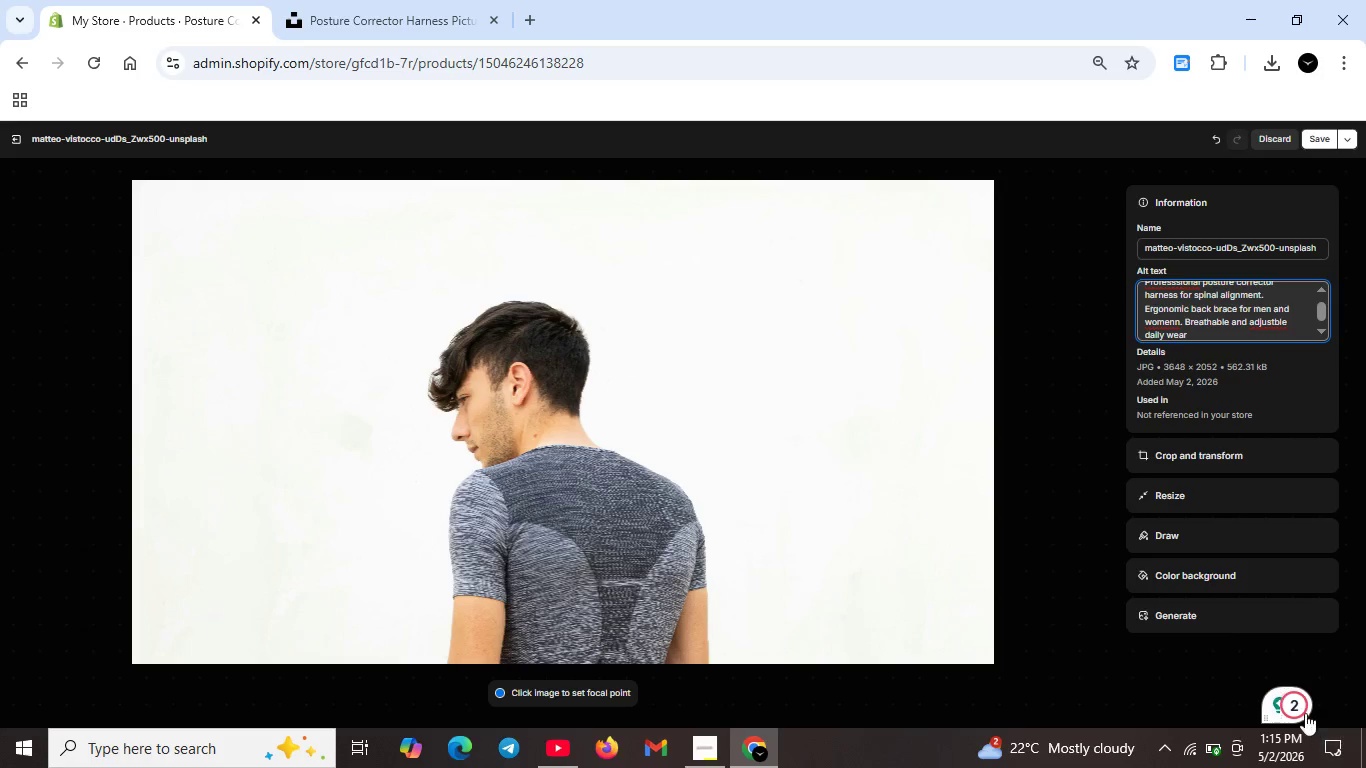 
left_click([1303, 711])
 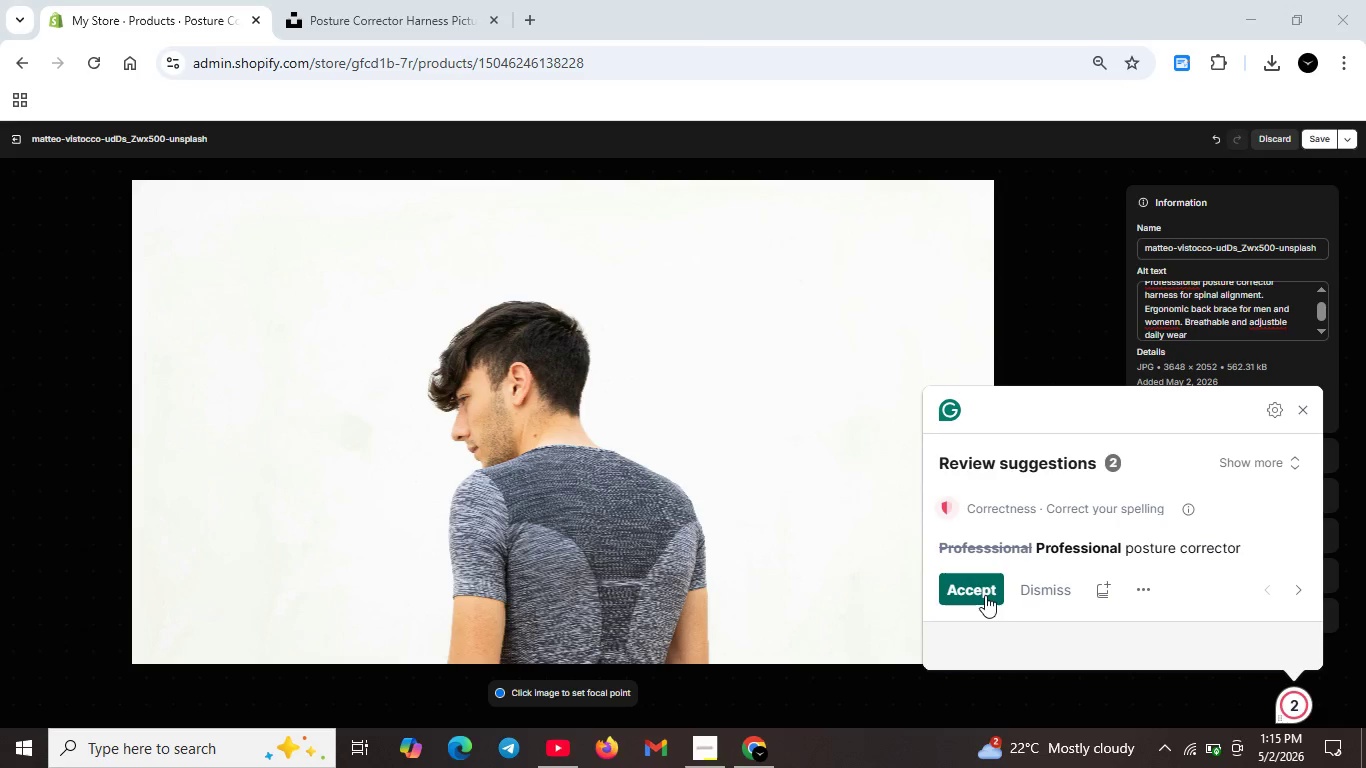 
left_click([983, 587])
 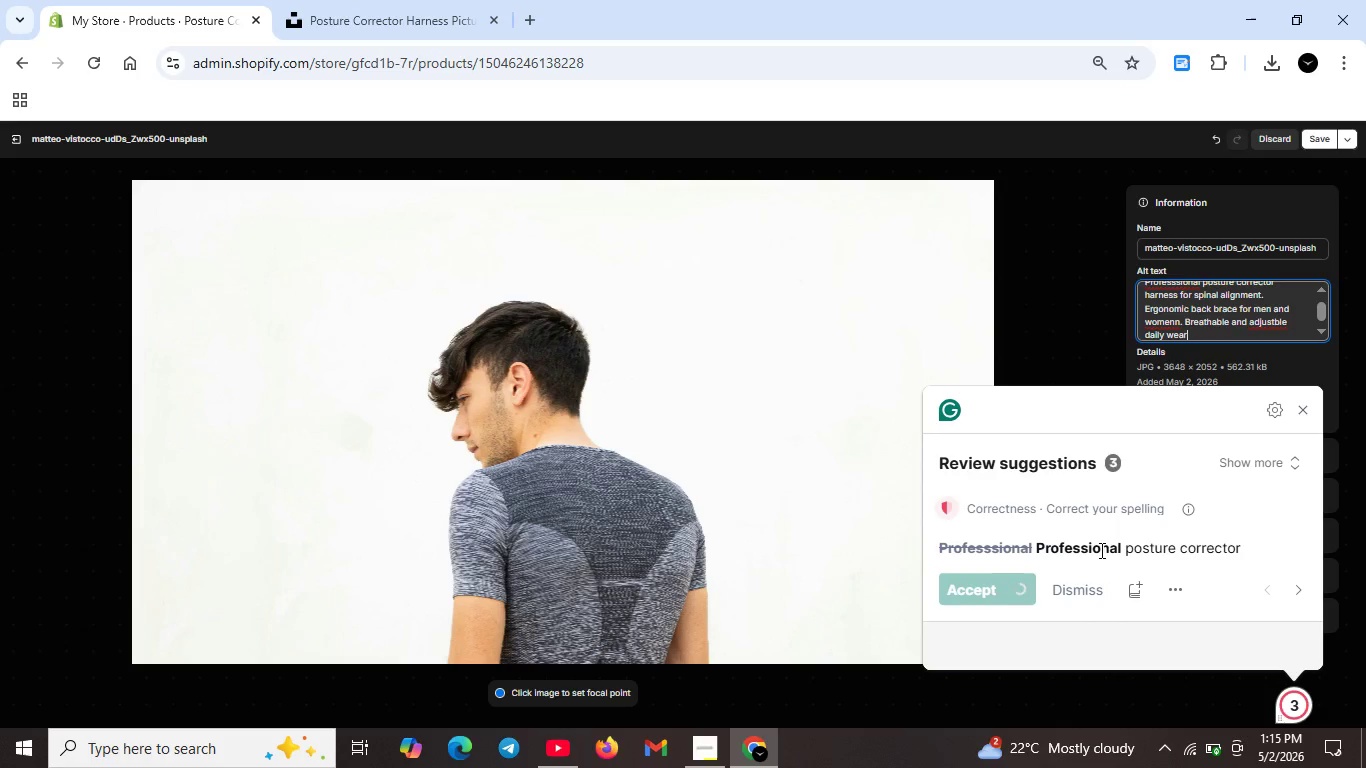 
key(Unknown)
 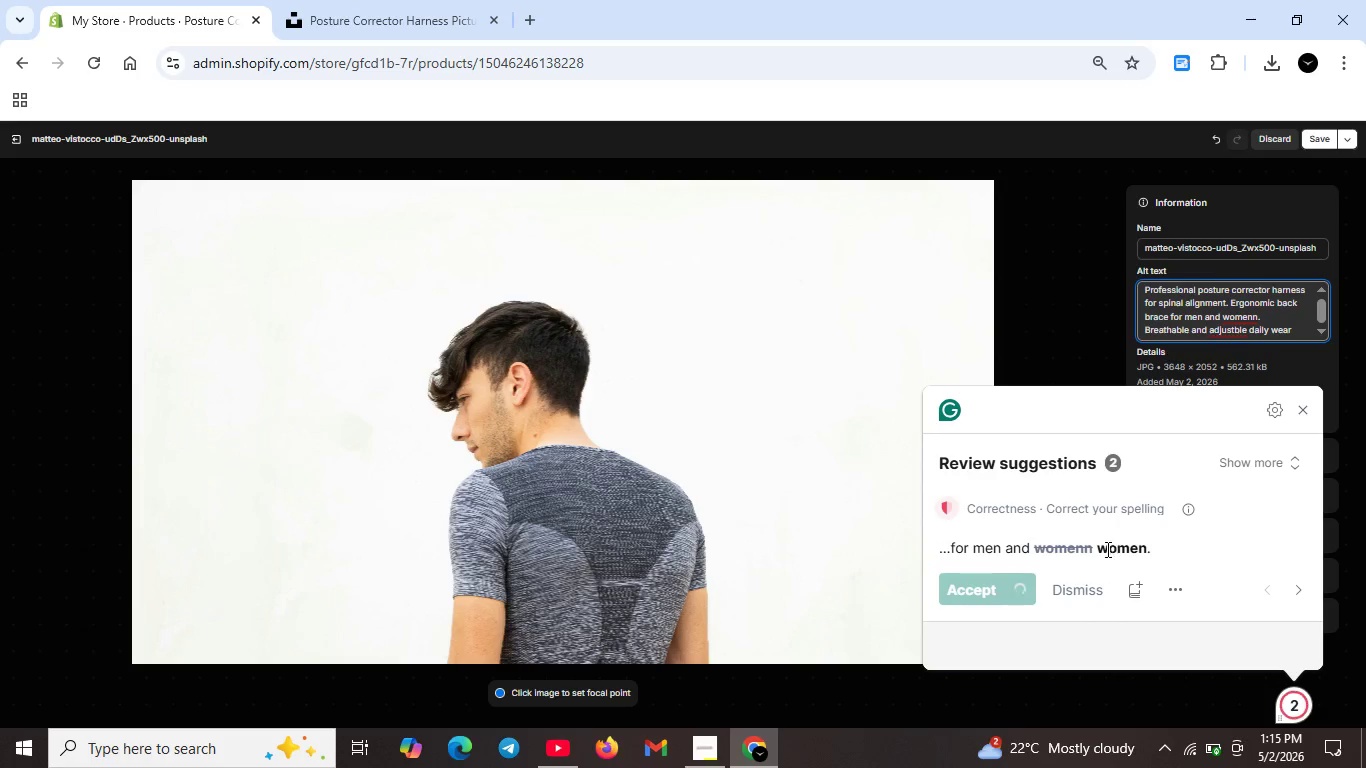 
key(Unknown)
 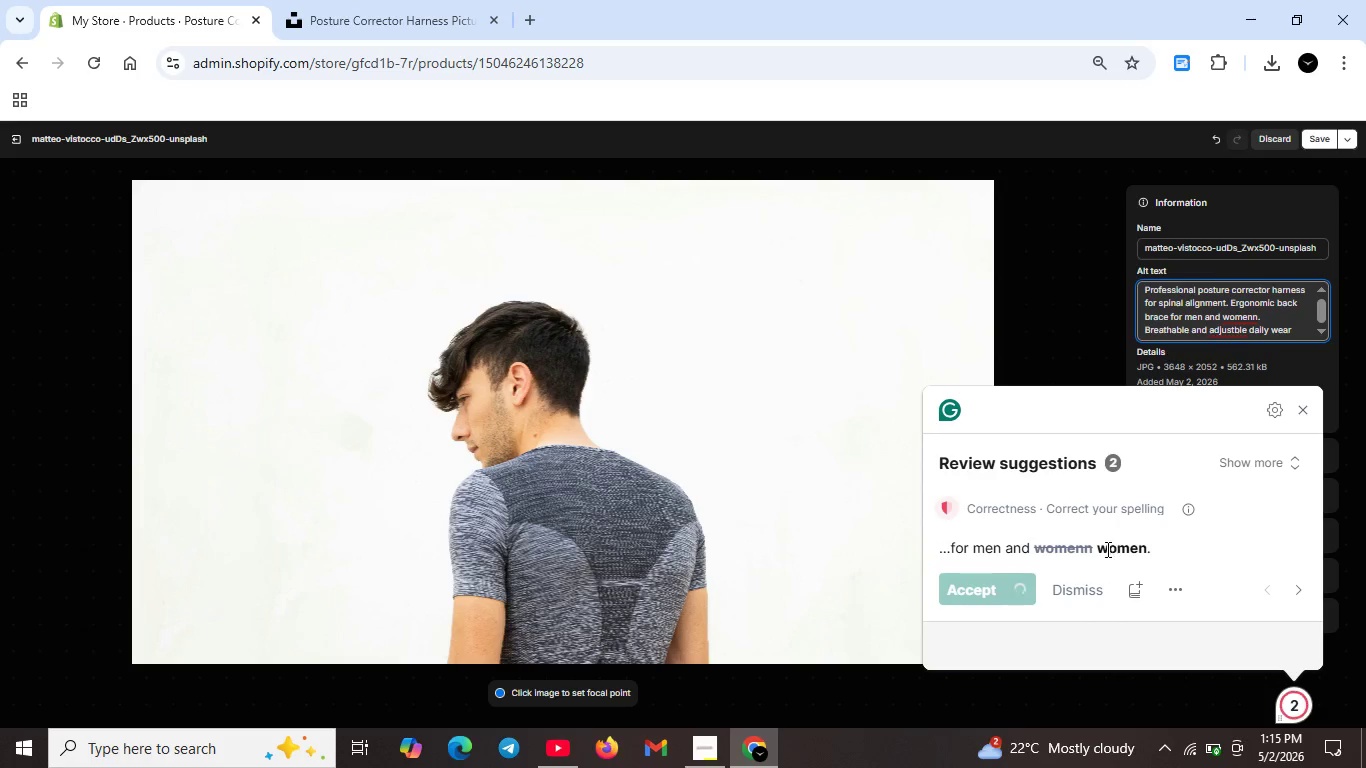 
key(Unknown)
 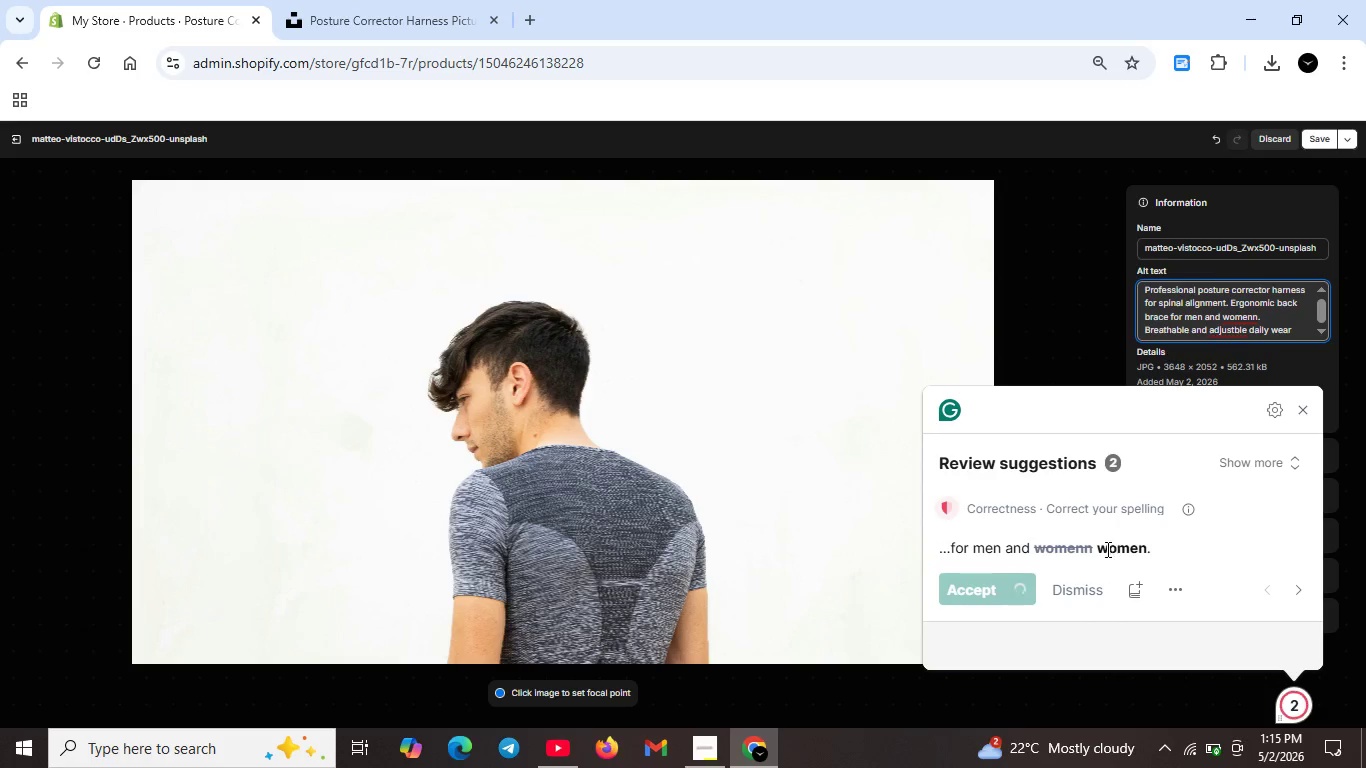 
key(Unknown)
 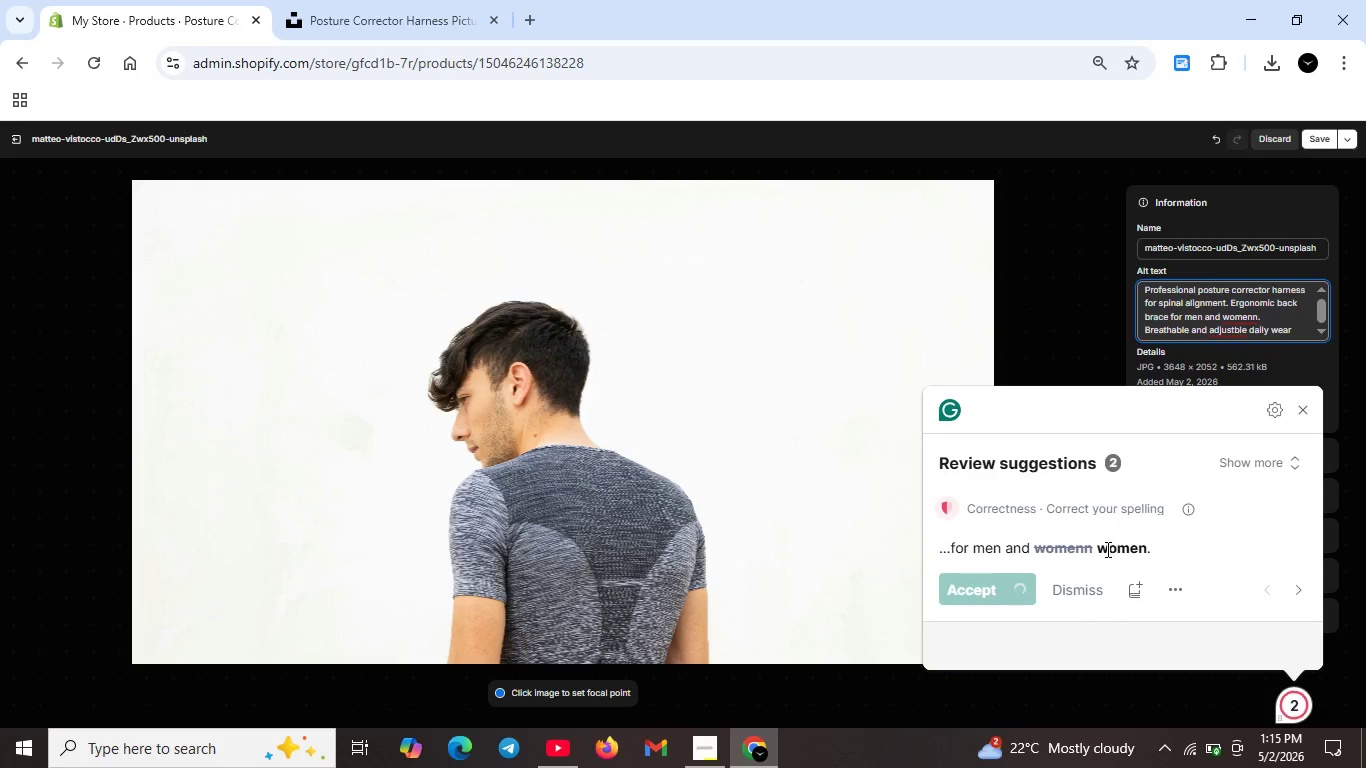 
key(Unknown)
 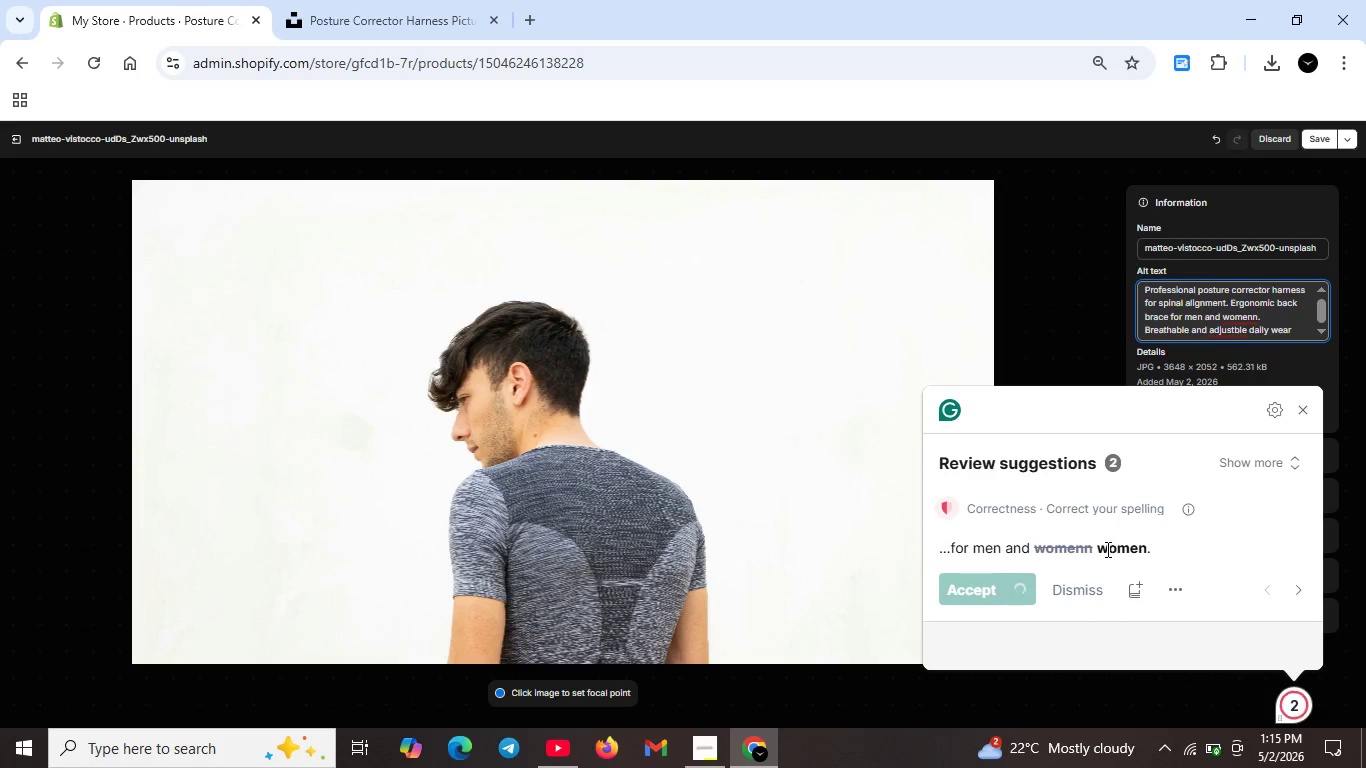 
key(Unknown)
 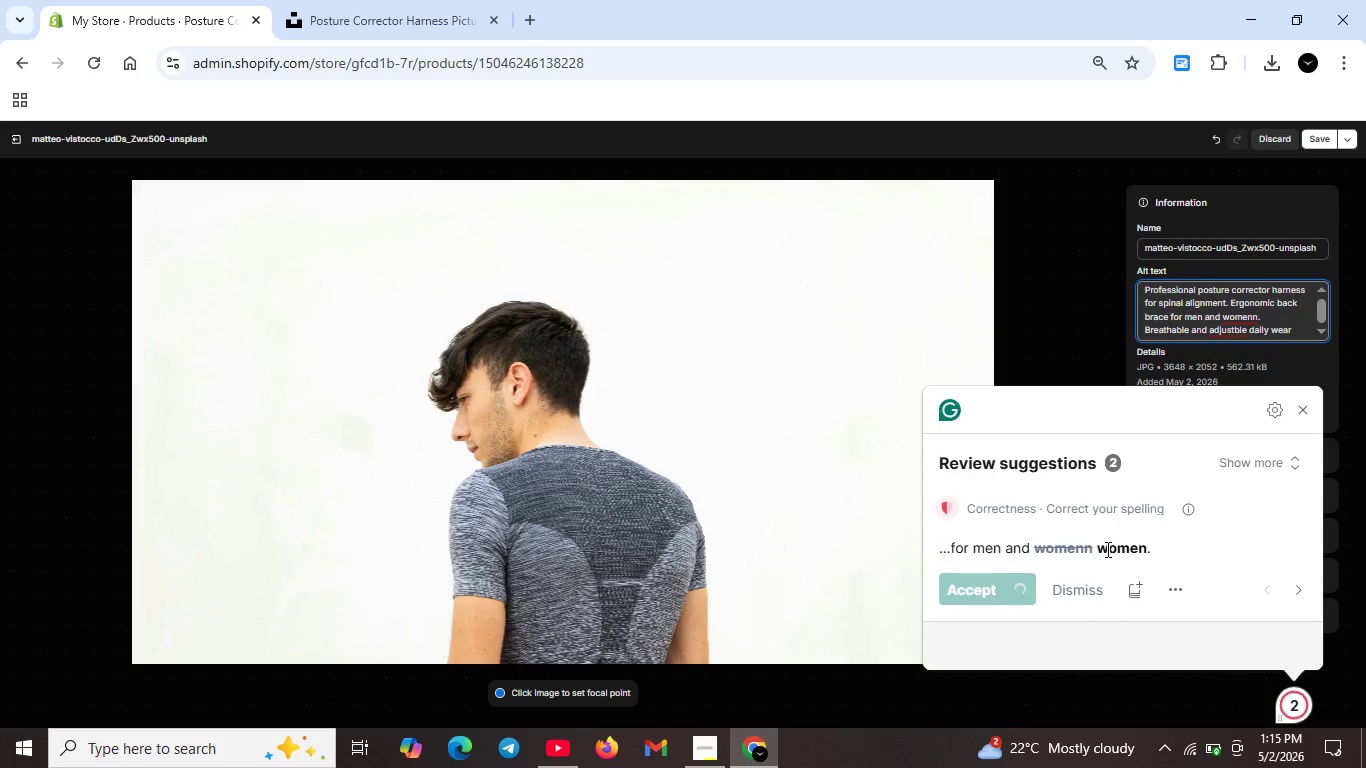 
key(Unknown)
 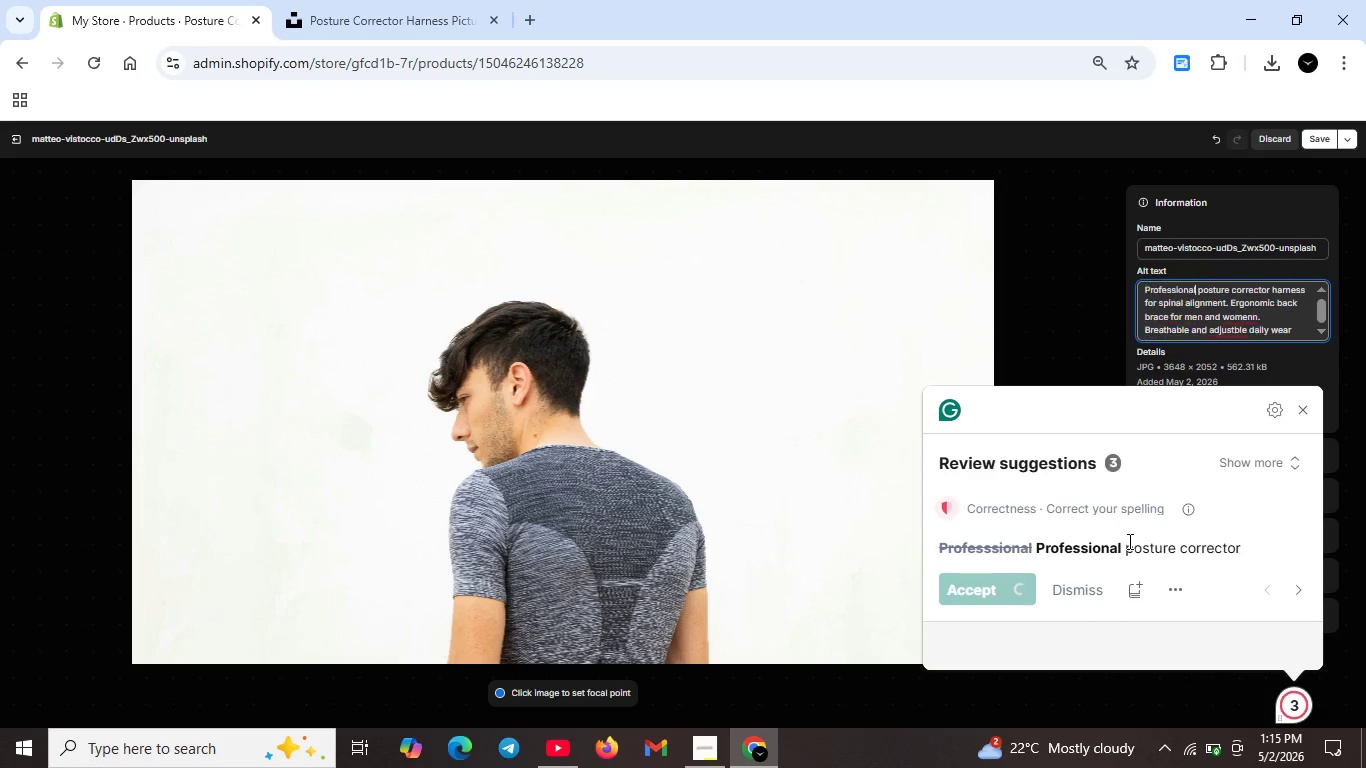 
key(Unknown)
 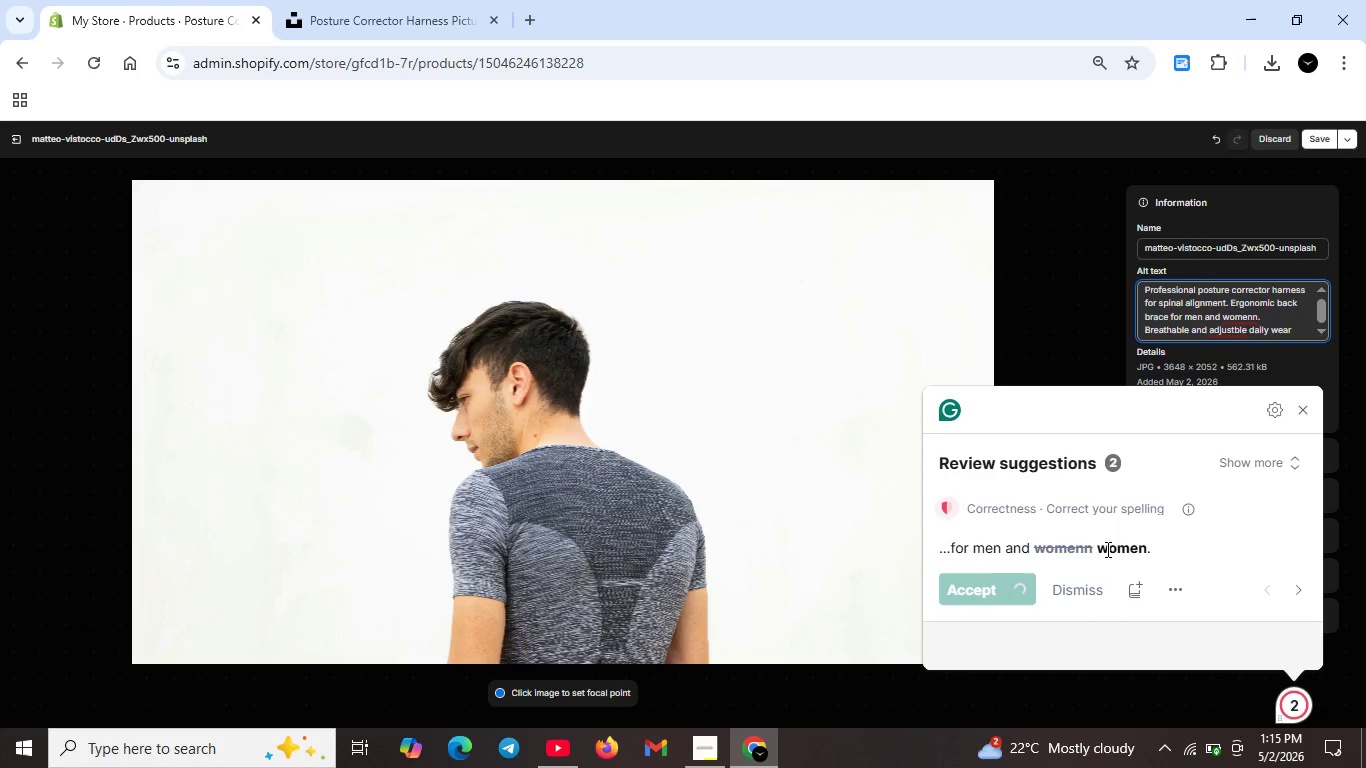 
key(Unknown)
 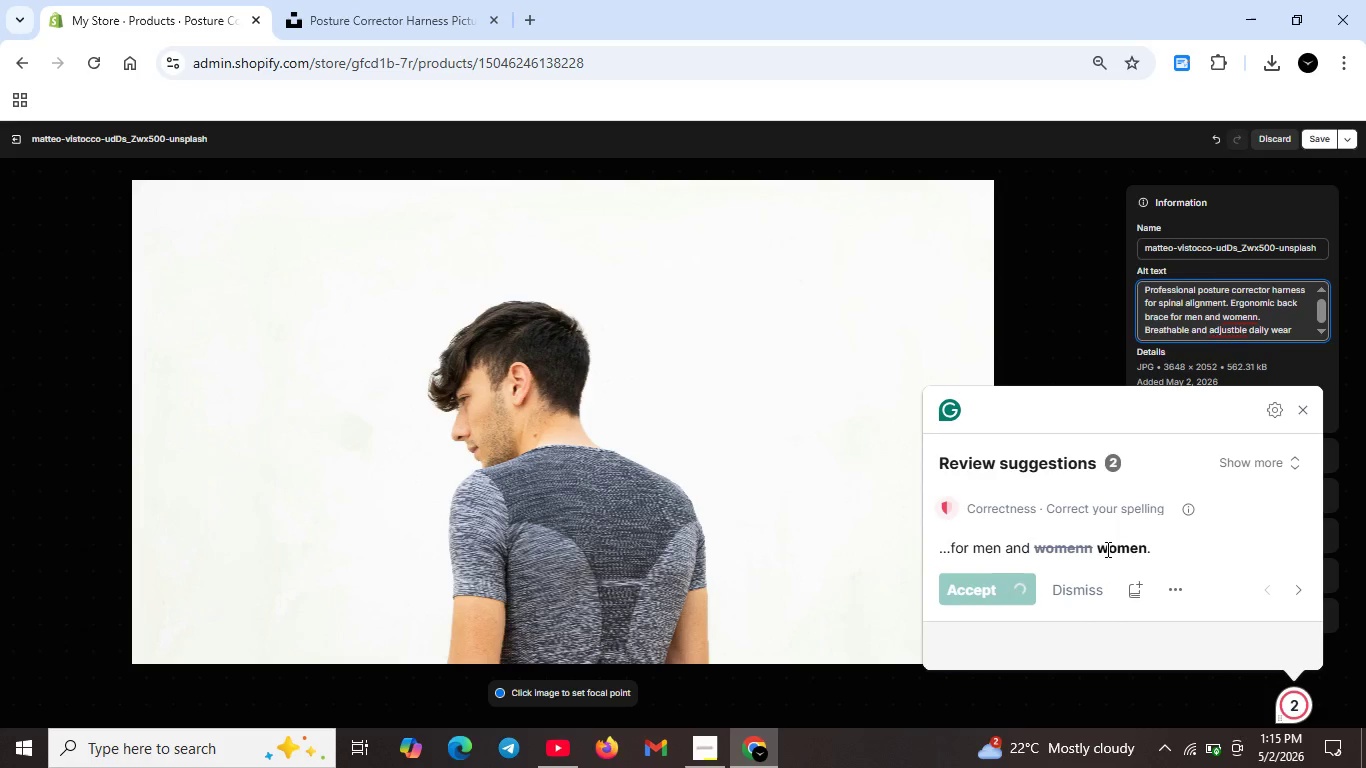 
key(Unknown)
 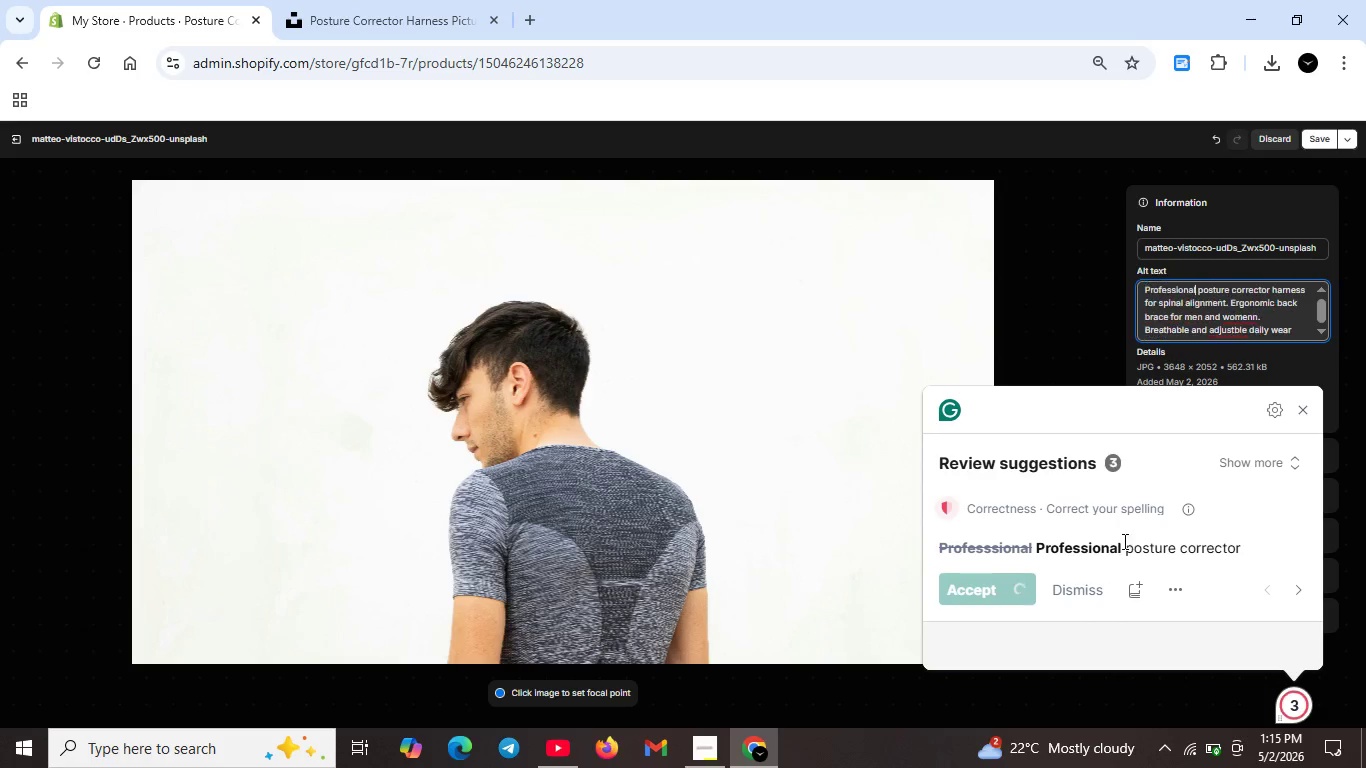 
key(Unknown)
 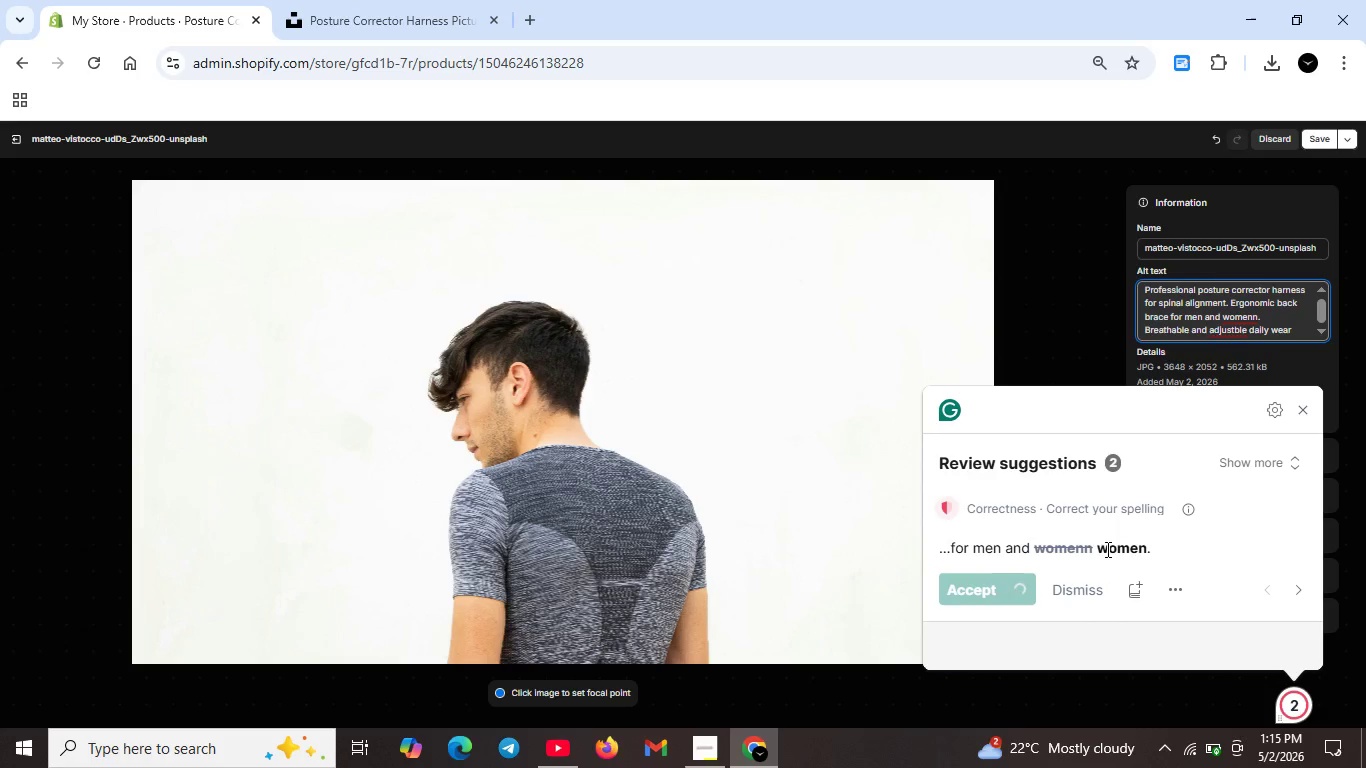 
hold_key(key=Unknown, duration=5.95)
 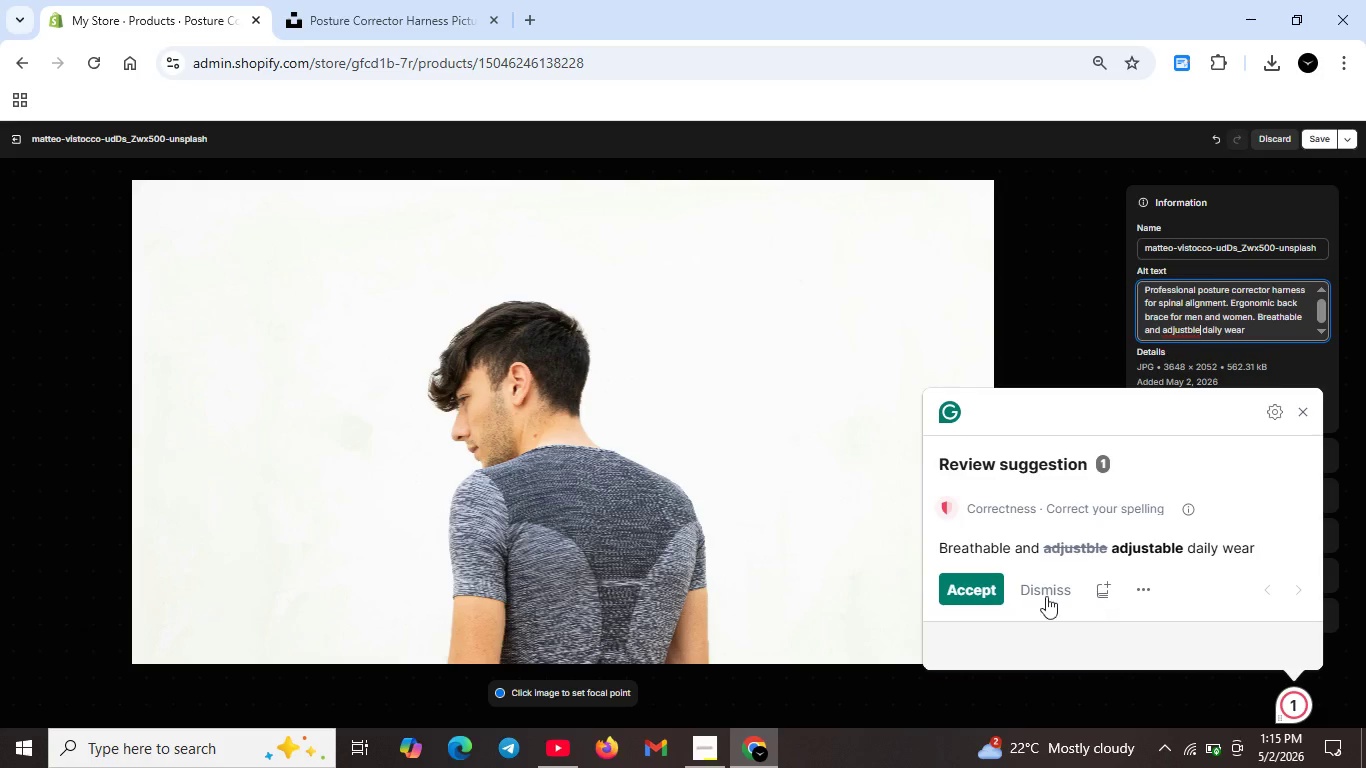 
scroll: coordinate [1038, 571], scroll_direction: down, amount: 2.0
 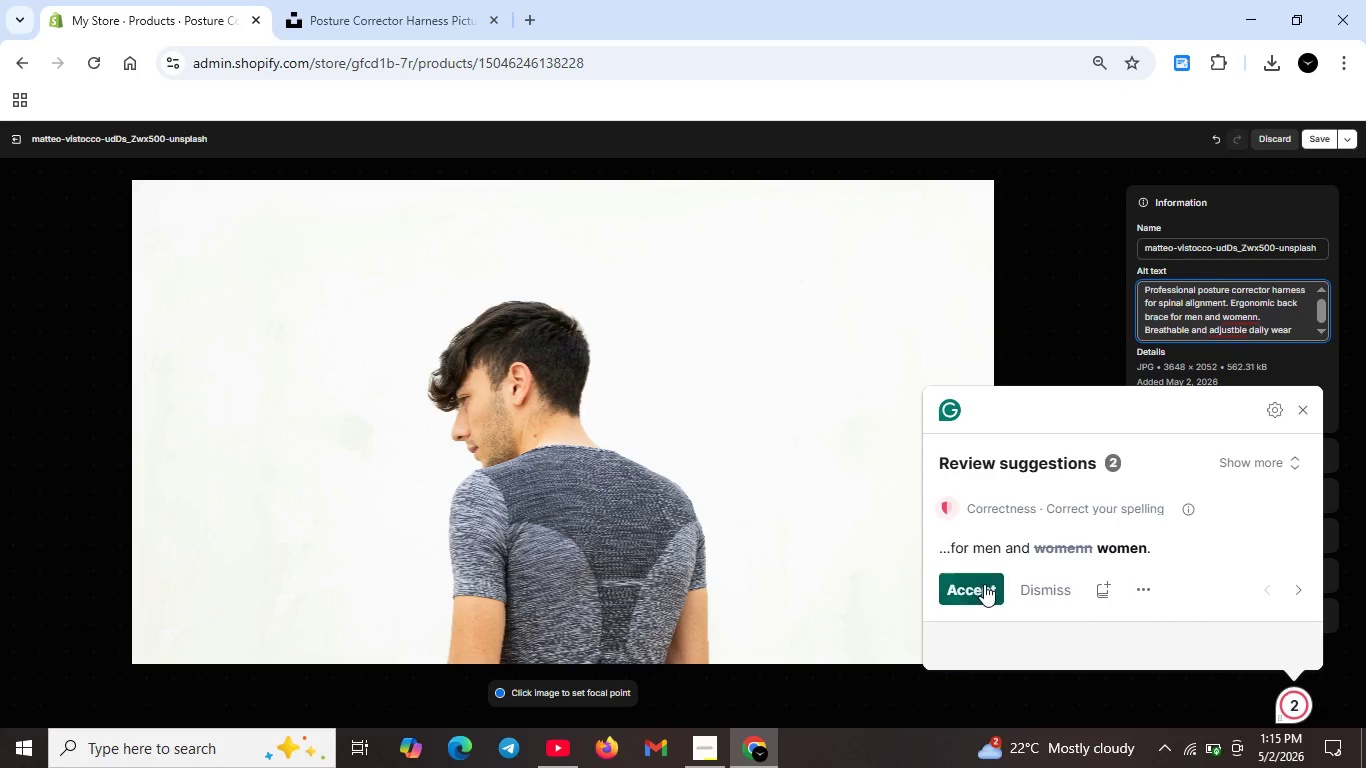 
left_click([984, 584])
 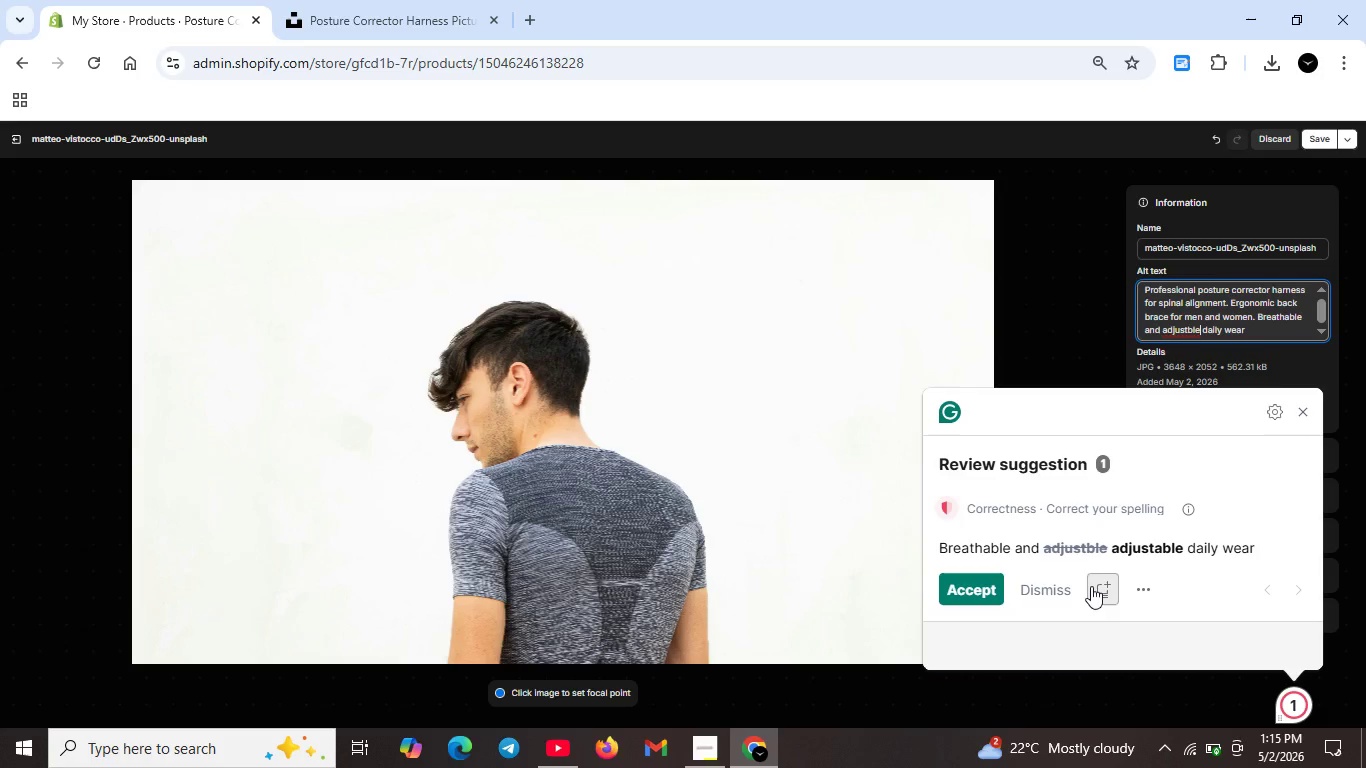 
left_click([979, 592])
 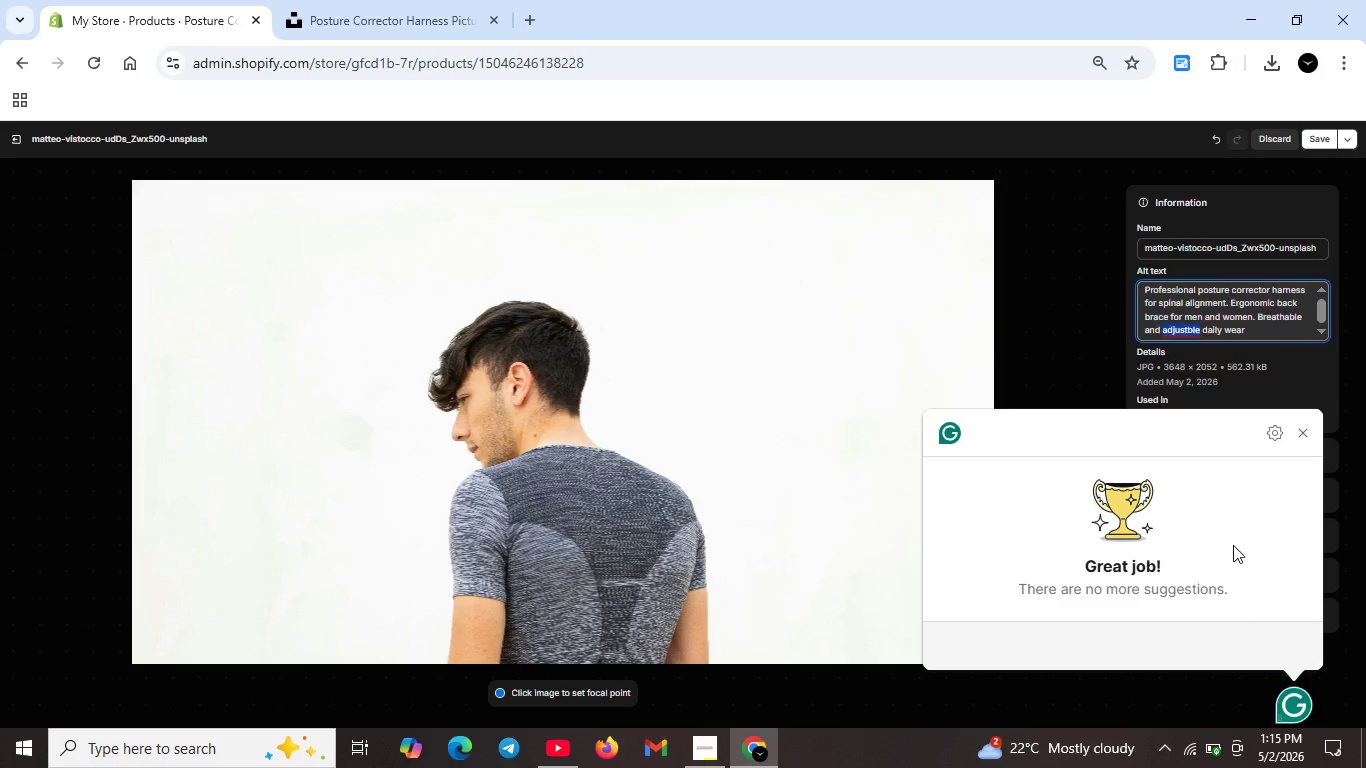 
key(Unknown)
 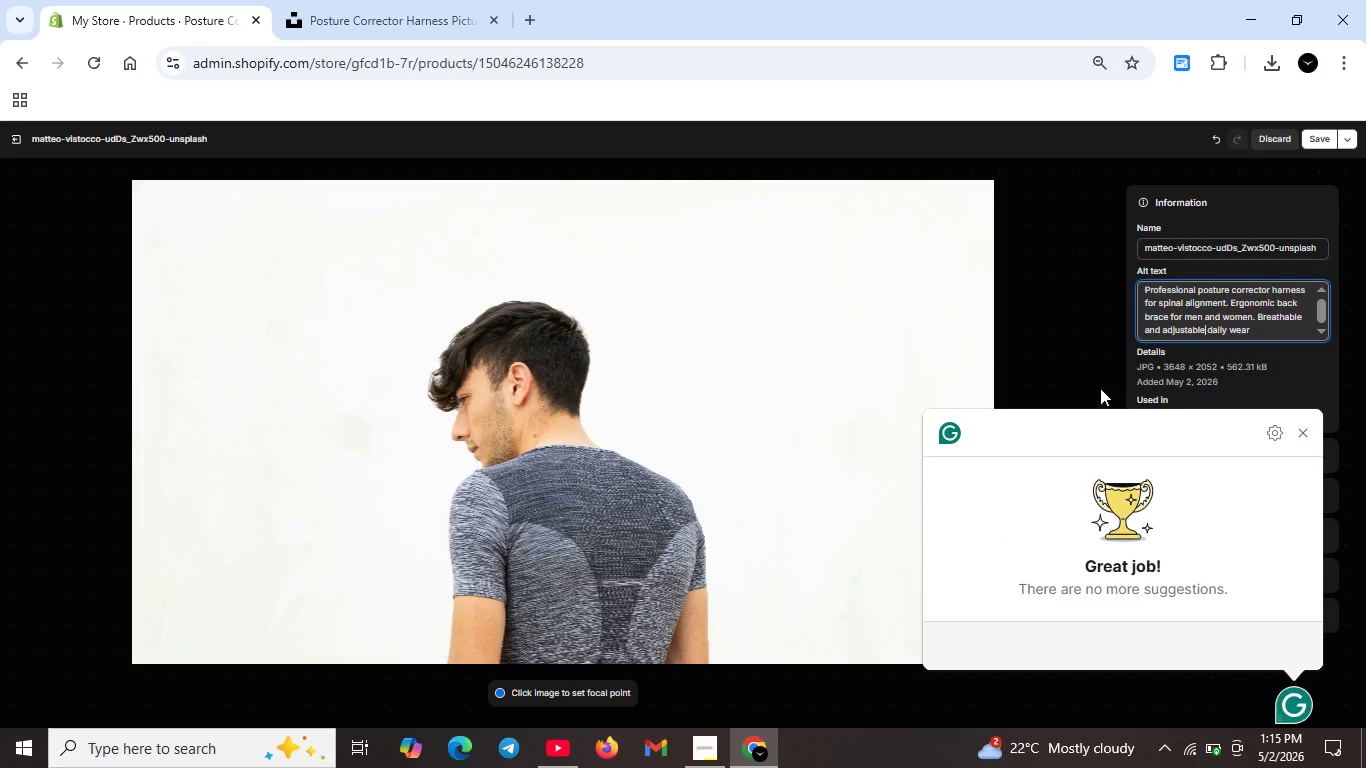 
key(Unknown)
 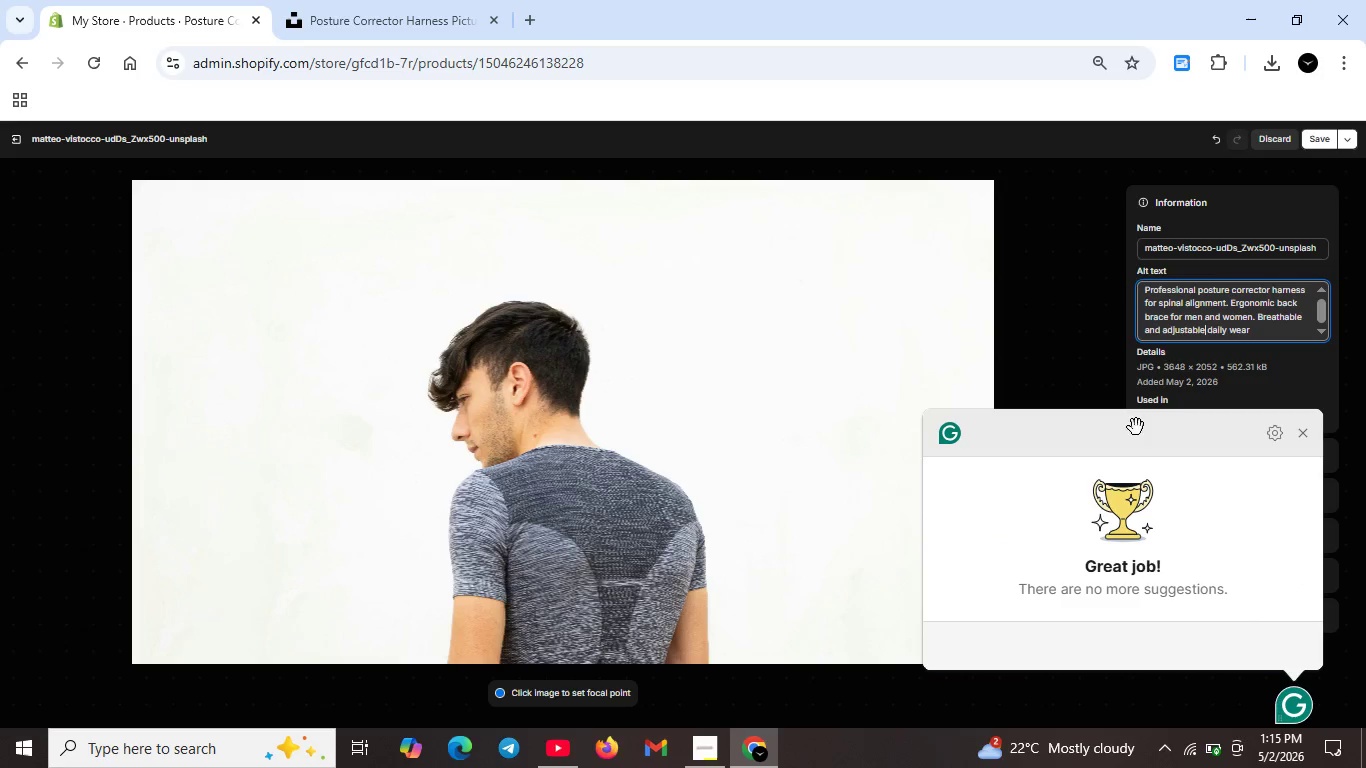 
key(Unknown)
 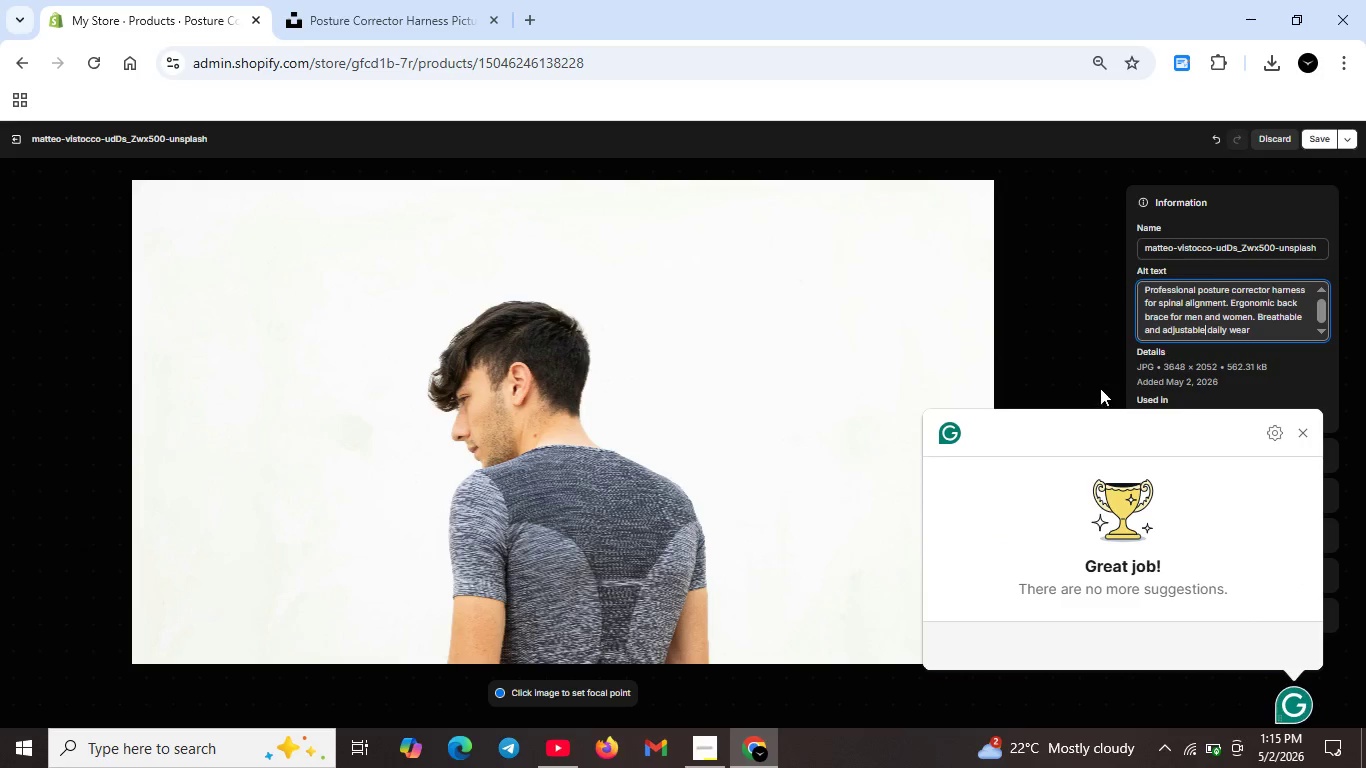 
key(Unknown)
 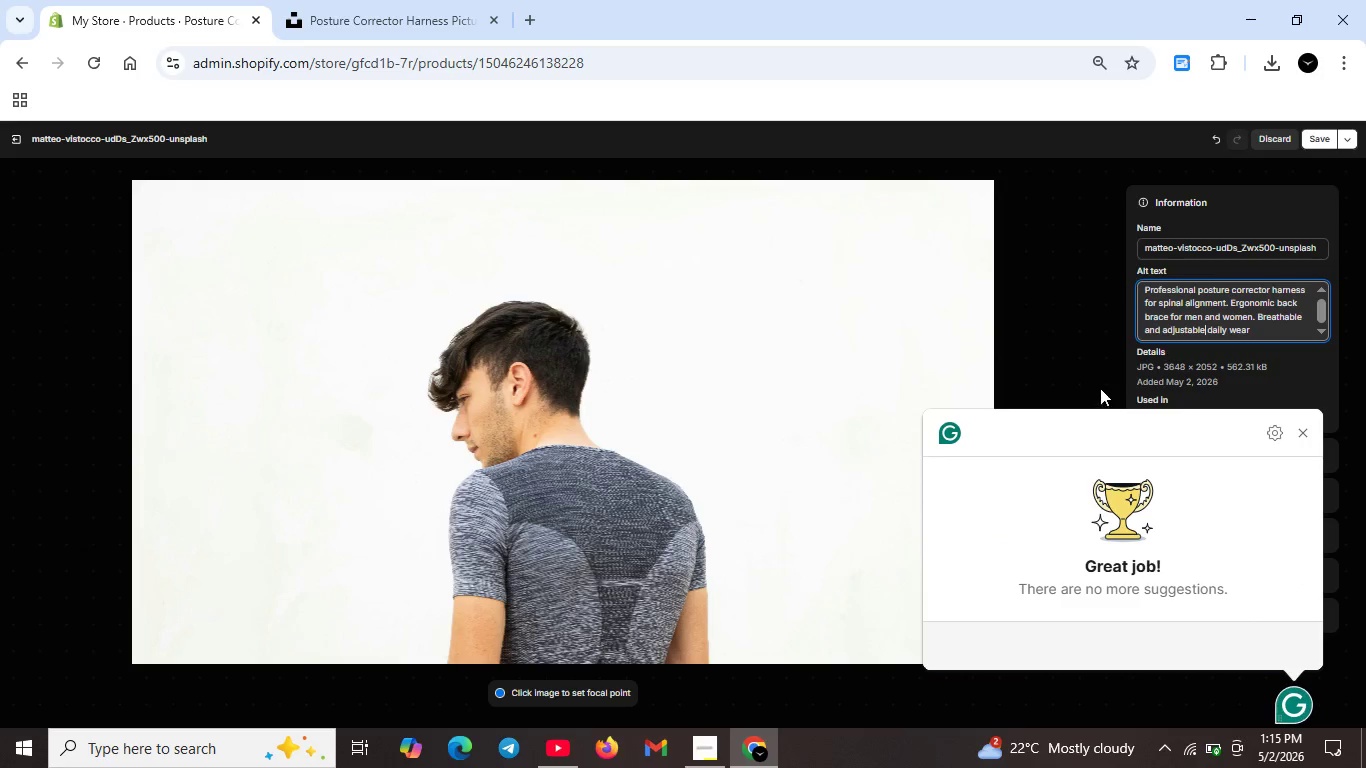 
key(Unknown)
 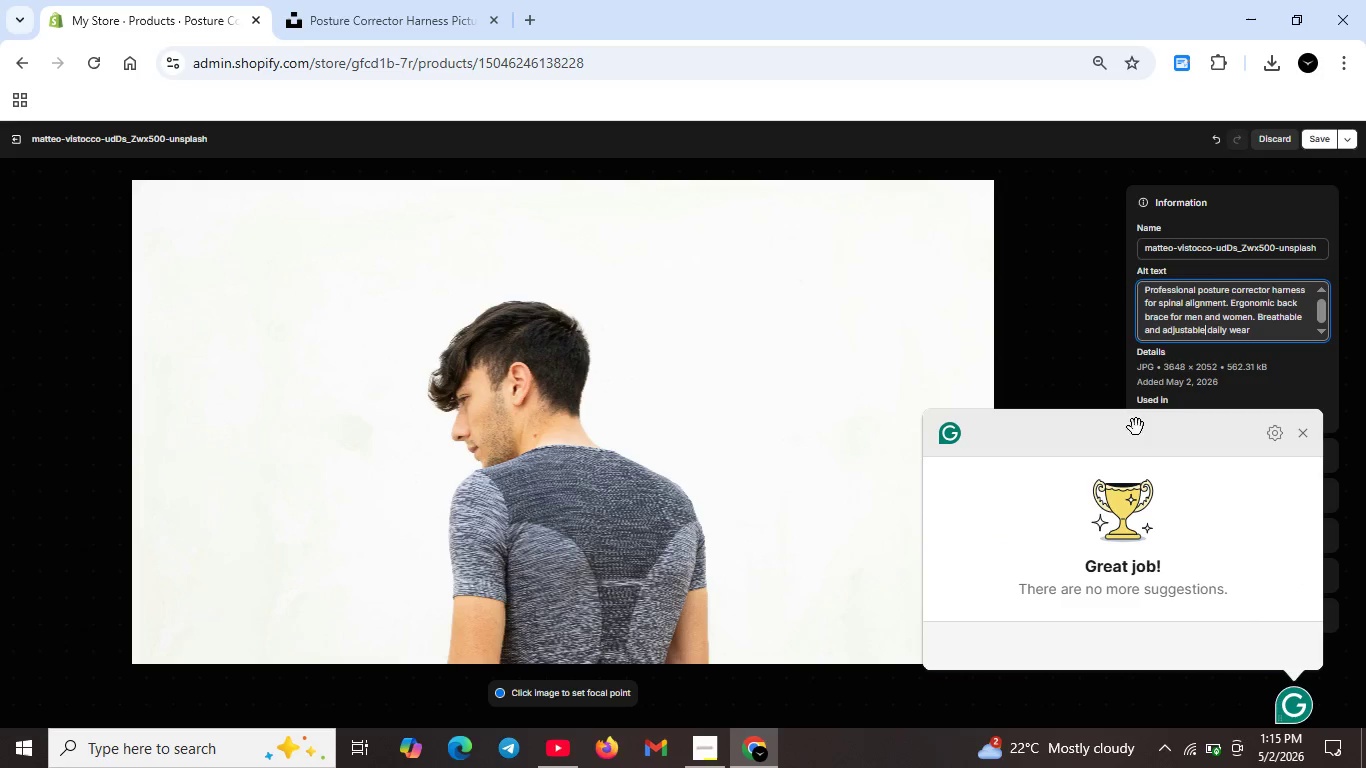 
left_click([1305, 438])
 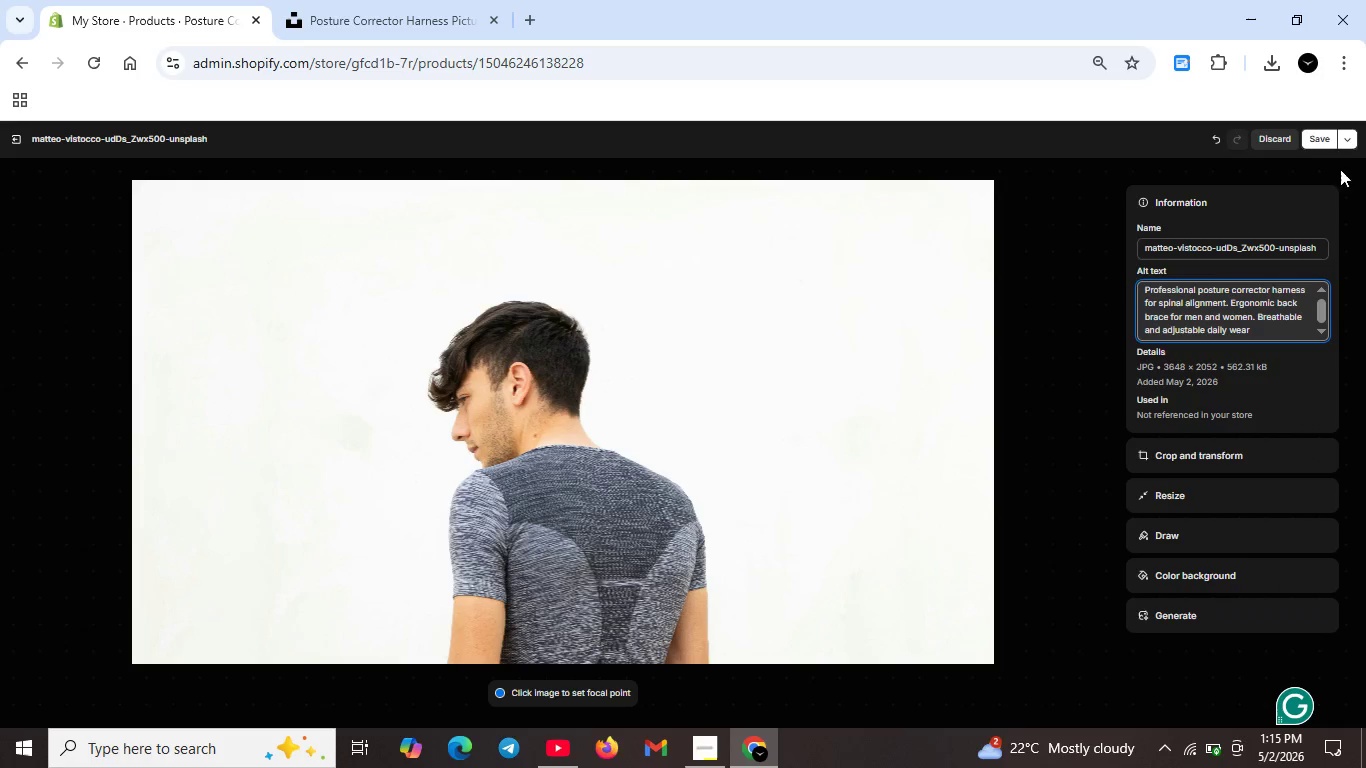 
left_click([1328, 136])
 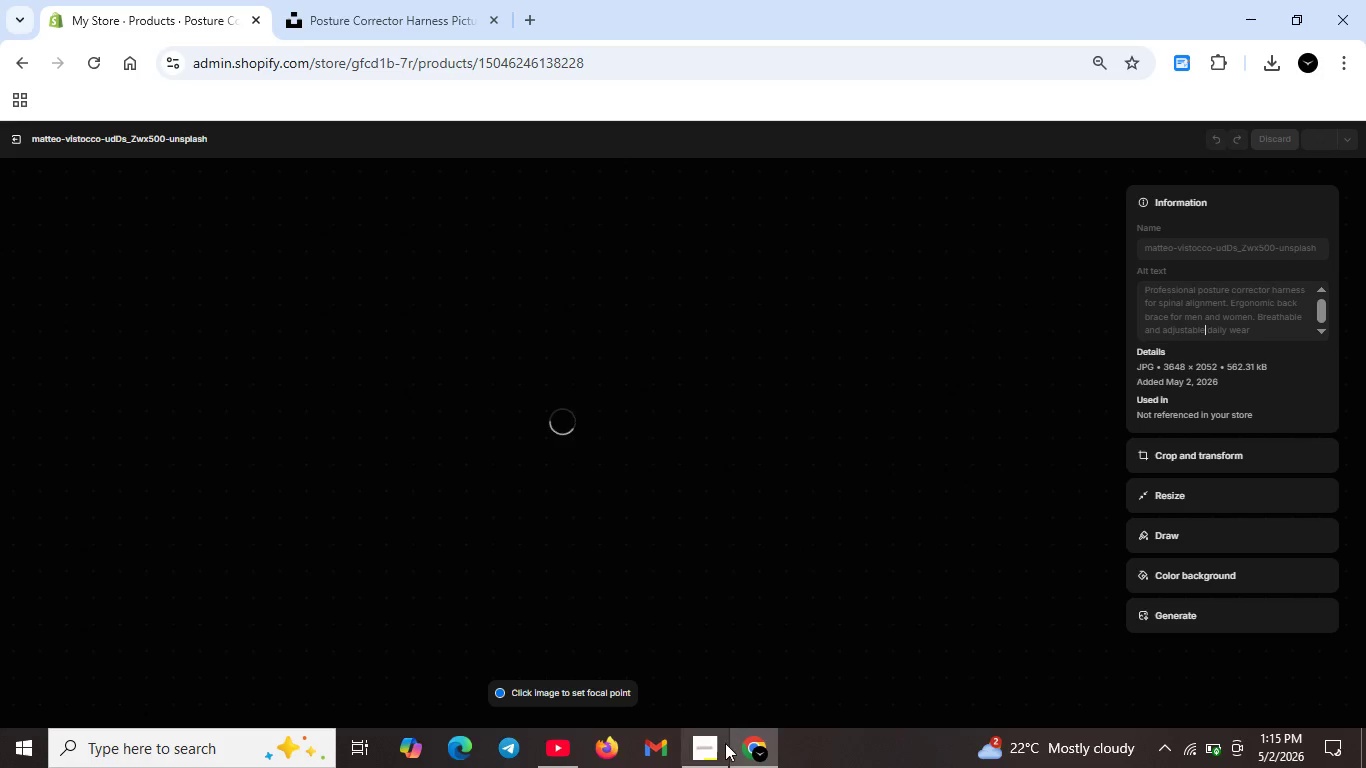 
left_click([716, 747])